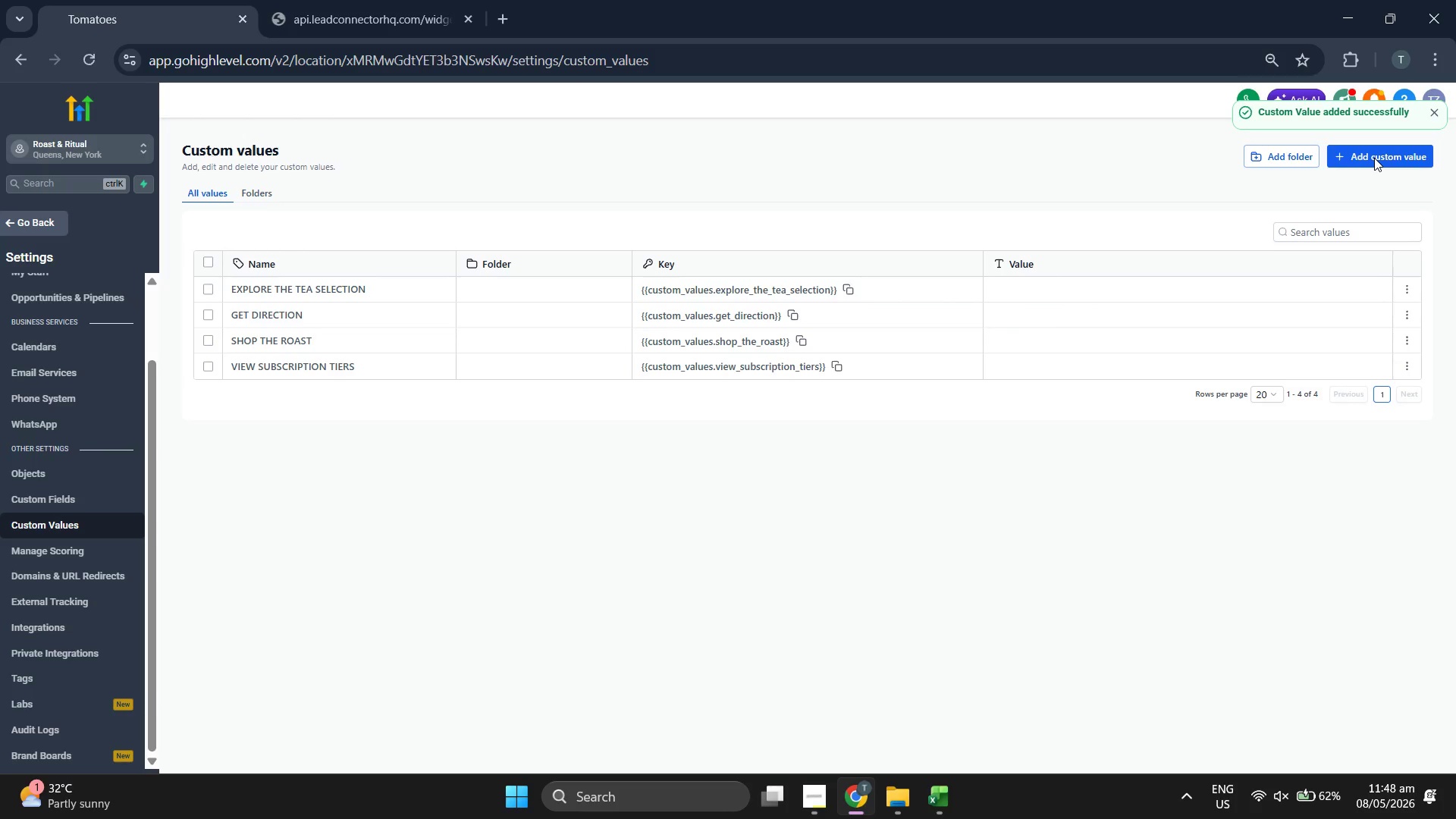 
left_click([1374, 158])
 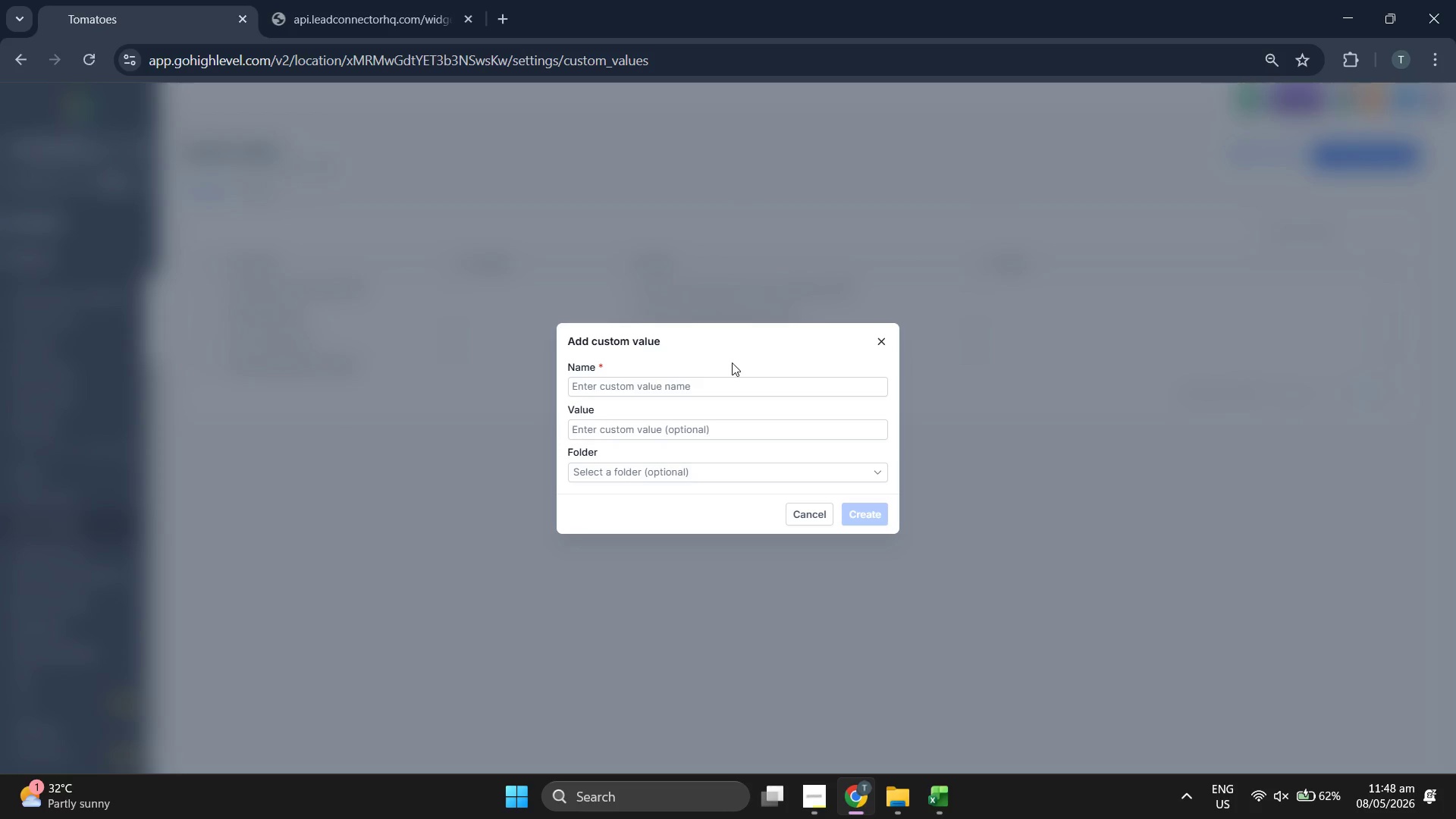 
left_click([723, 381])
 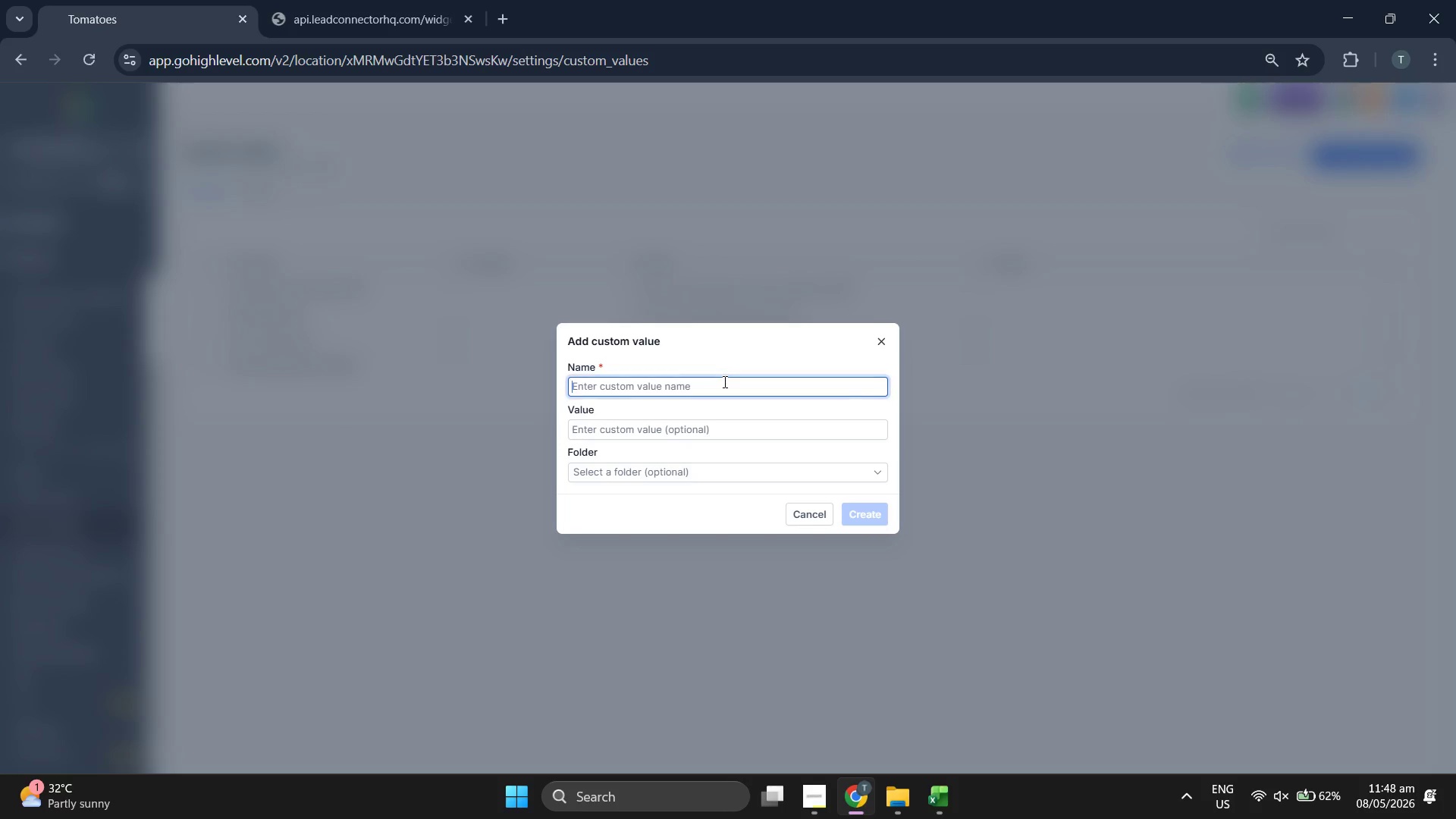 
type(CLAIM YOUR REWARD)
 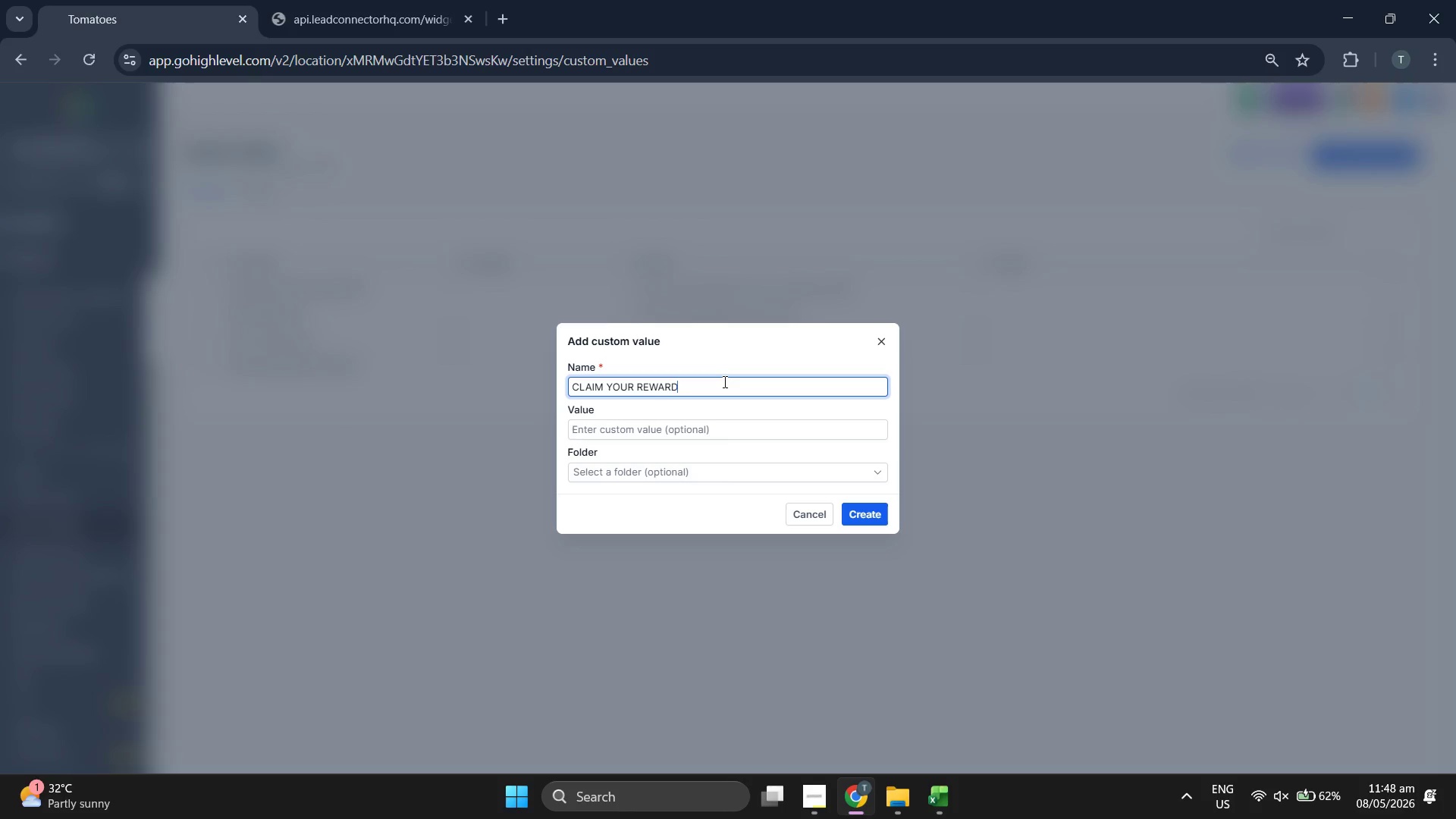 
left_click([723, 381])
 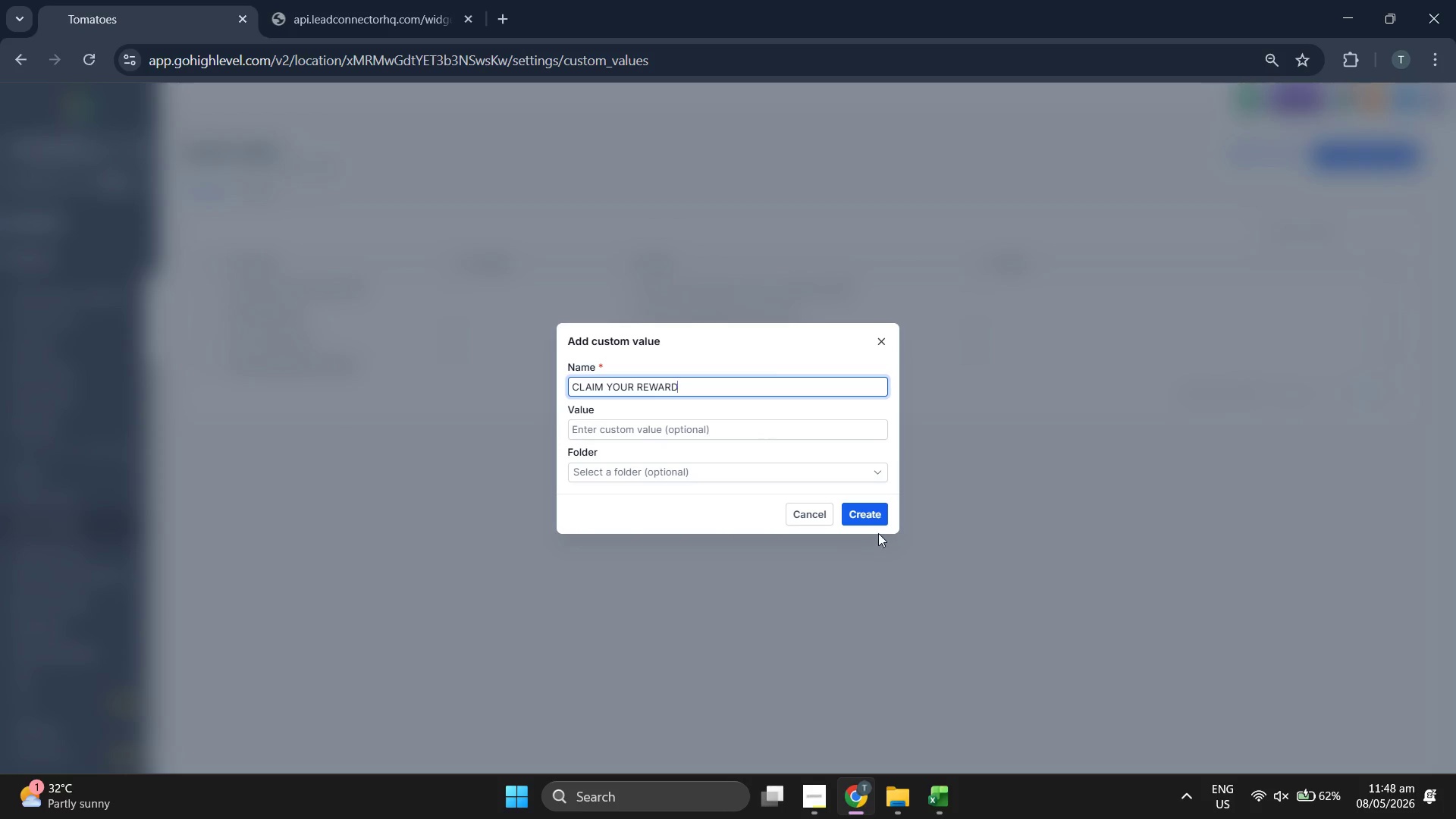 
left_click([870, 518])
 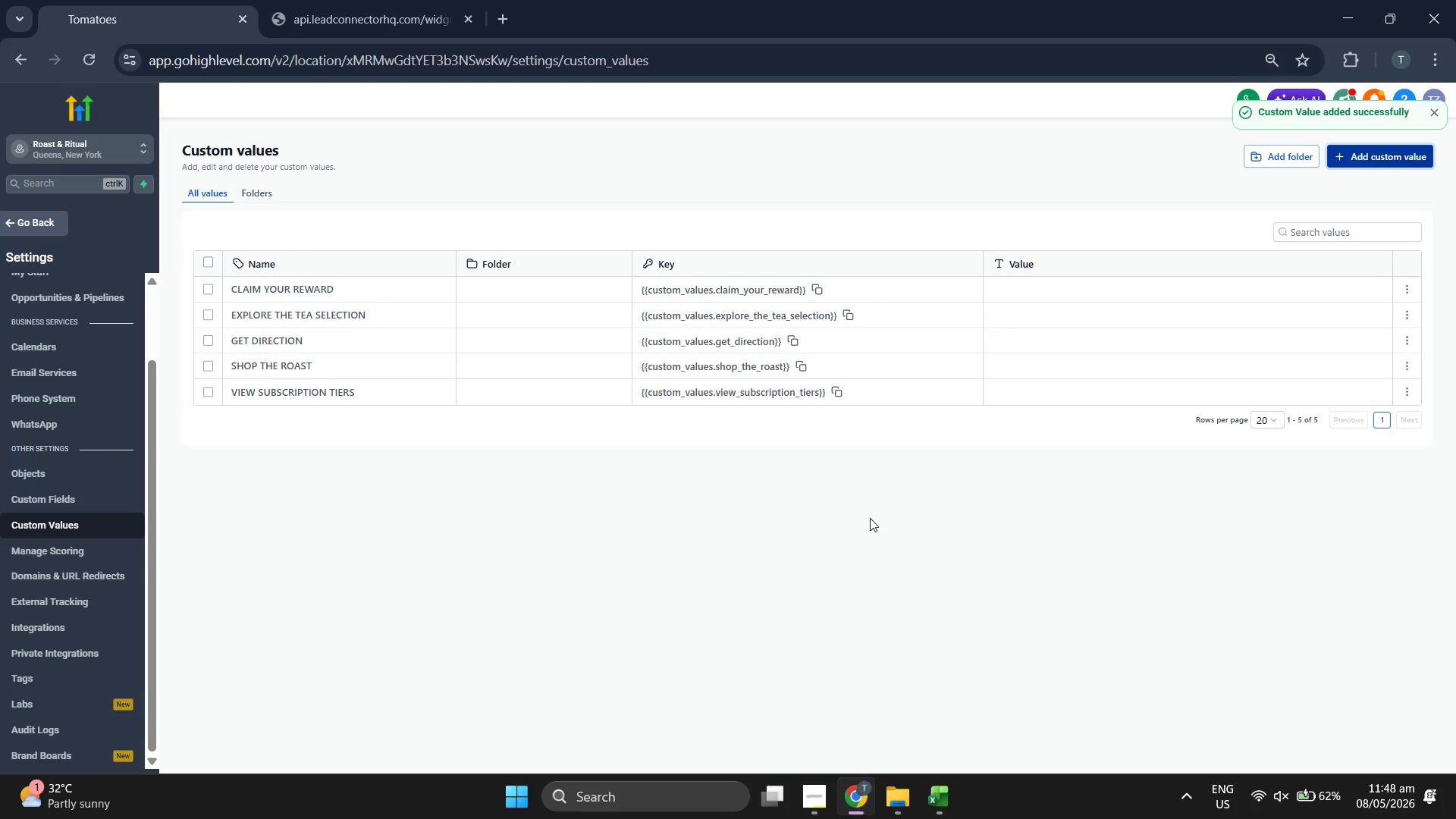 
wait(7.61)
 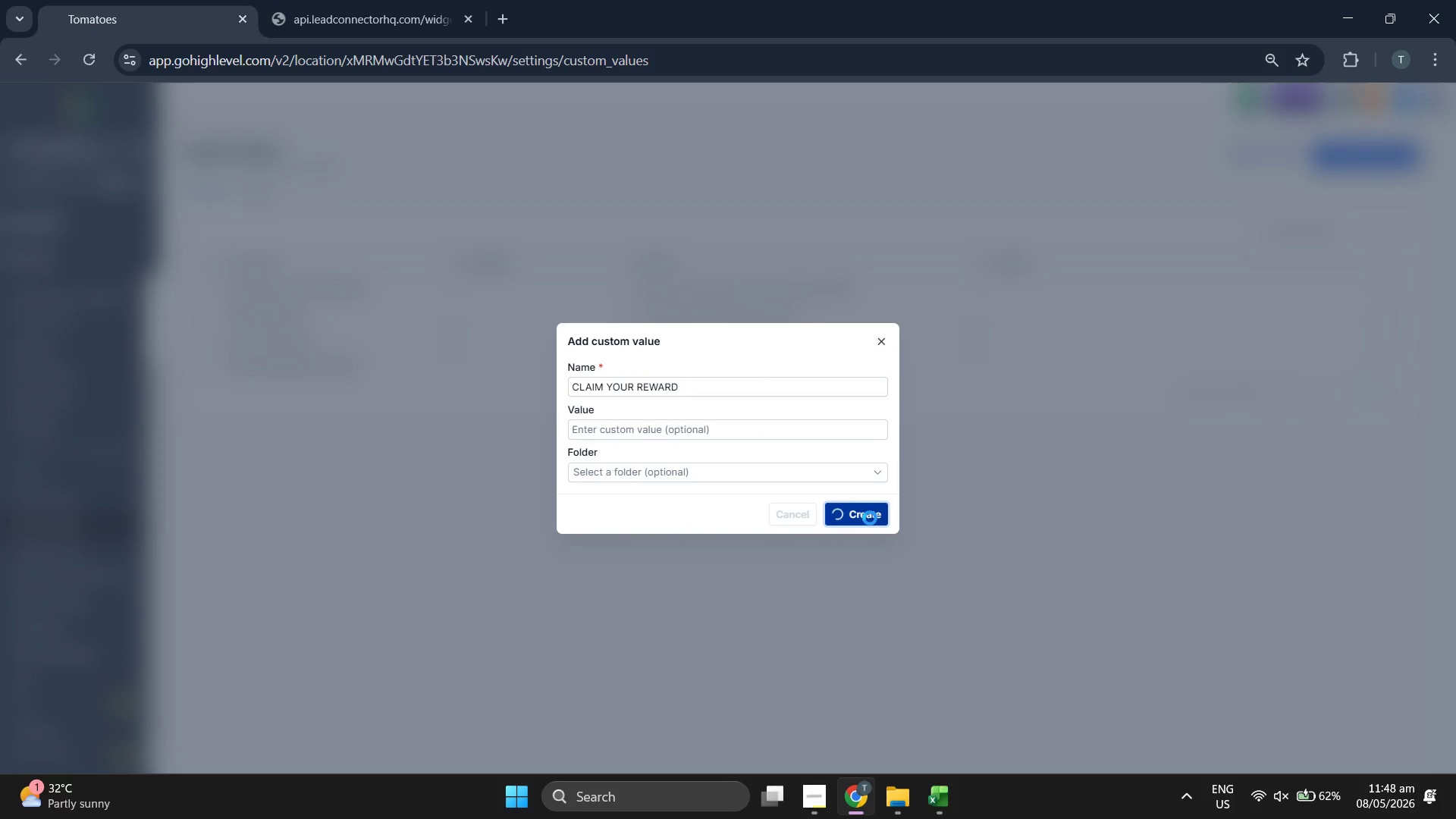 
left_click([1366, 160])
 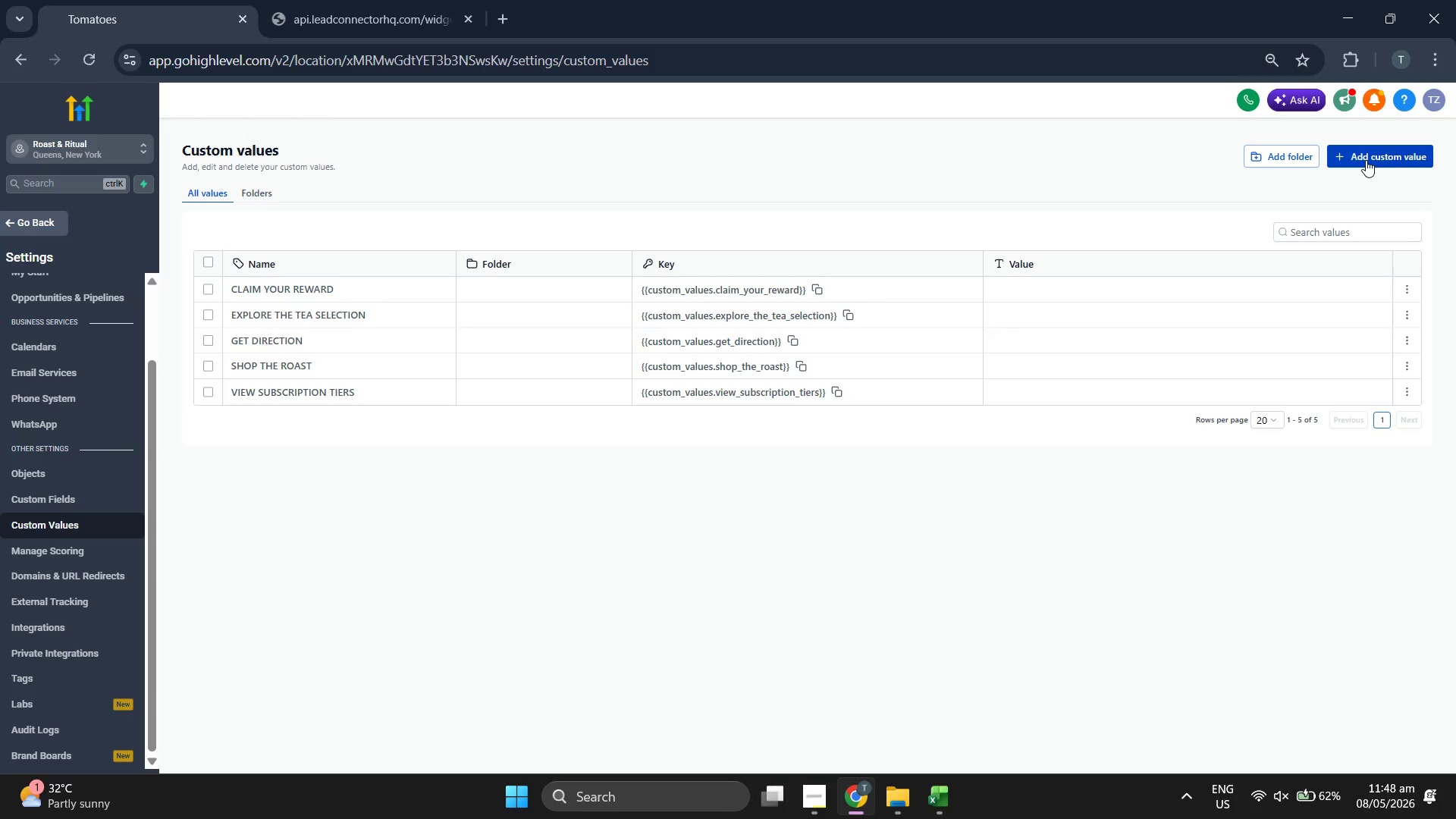 
wait(8.89)
 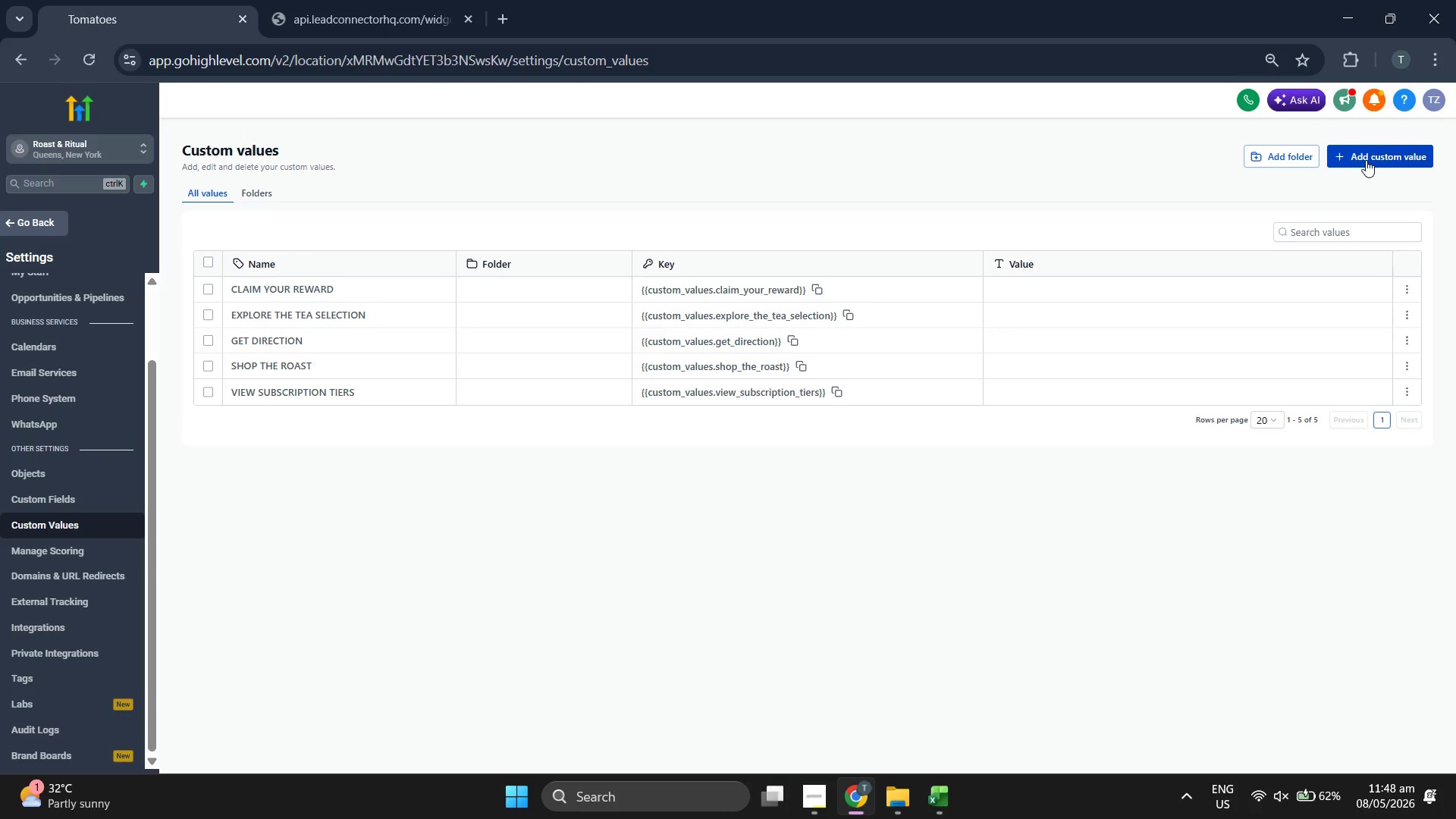 
left_click([1354, 160])
 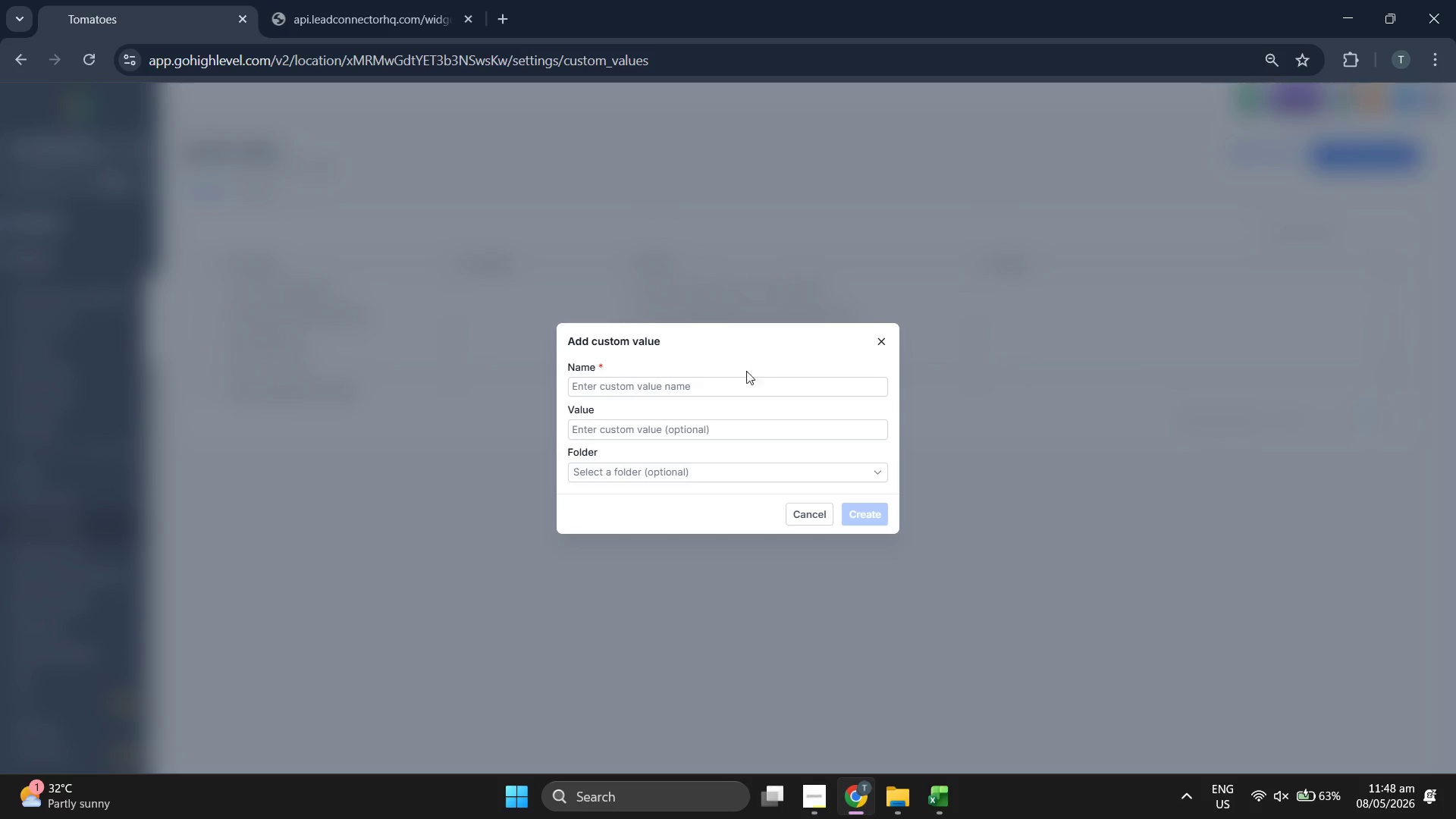 
left_click([733, 390])
 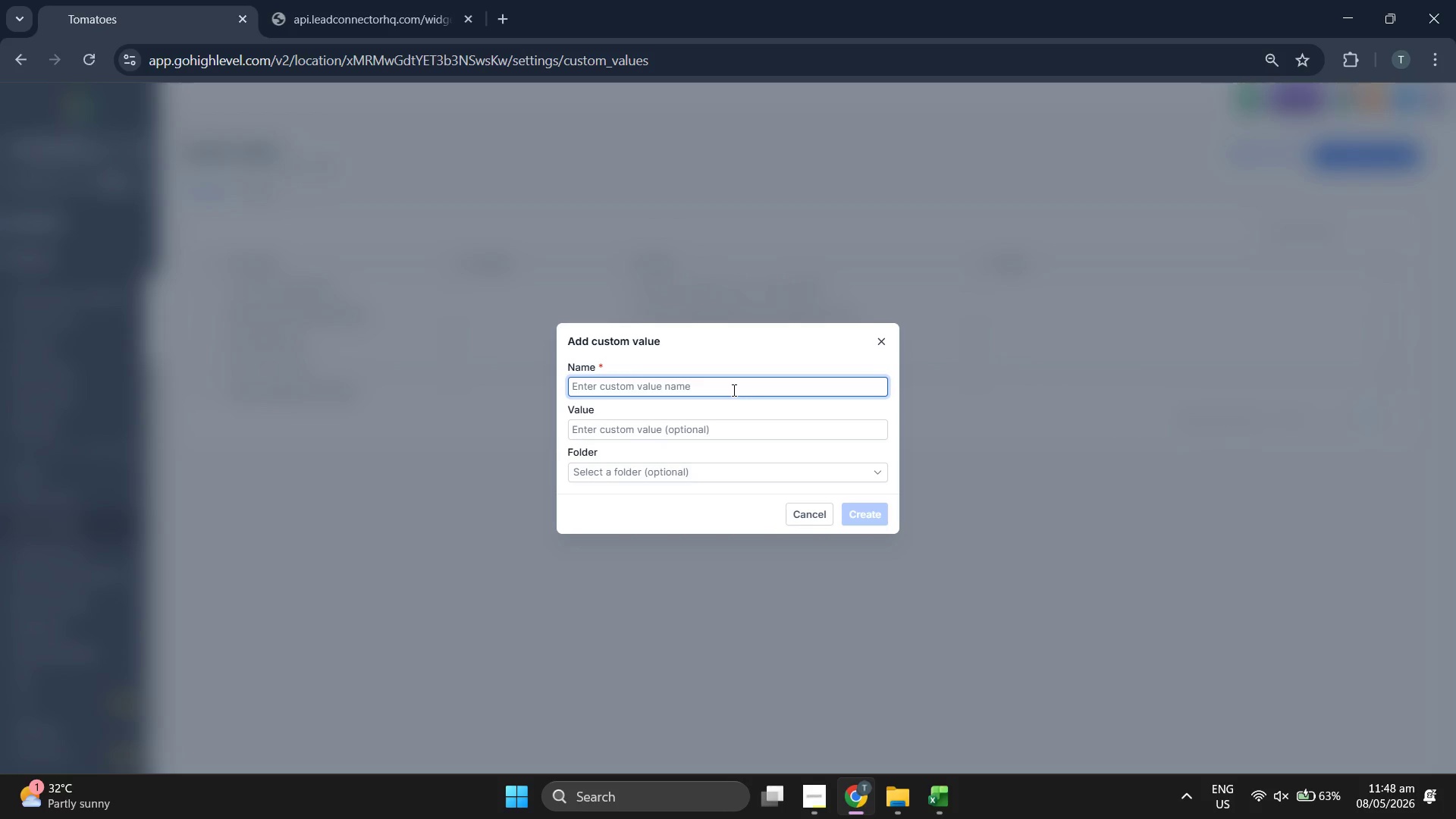 
type(FI)
key(Backspace)
type(IND MY LOCAL BRANCH)
 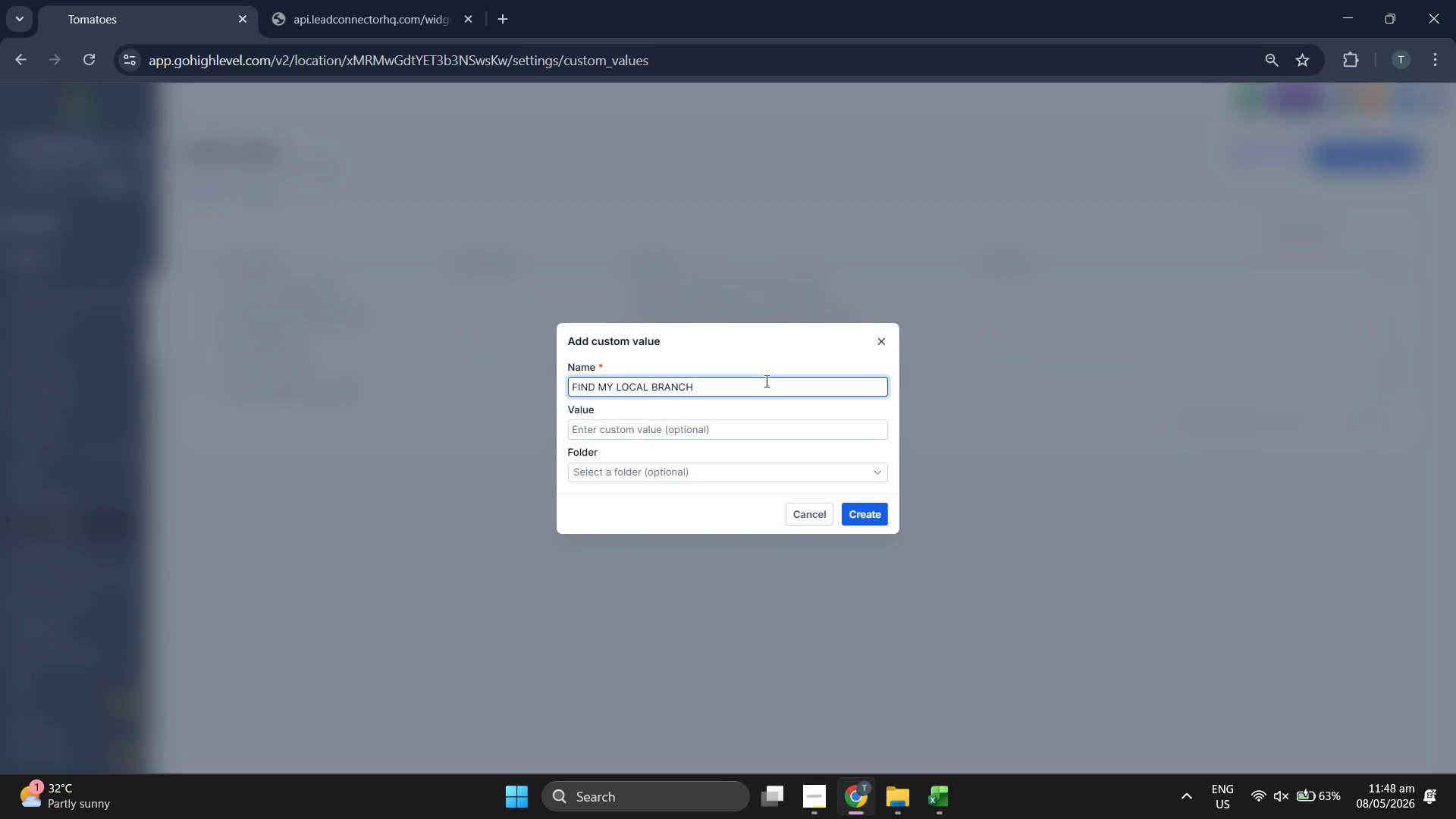 
left_click([748, 337])
 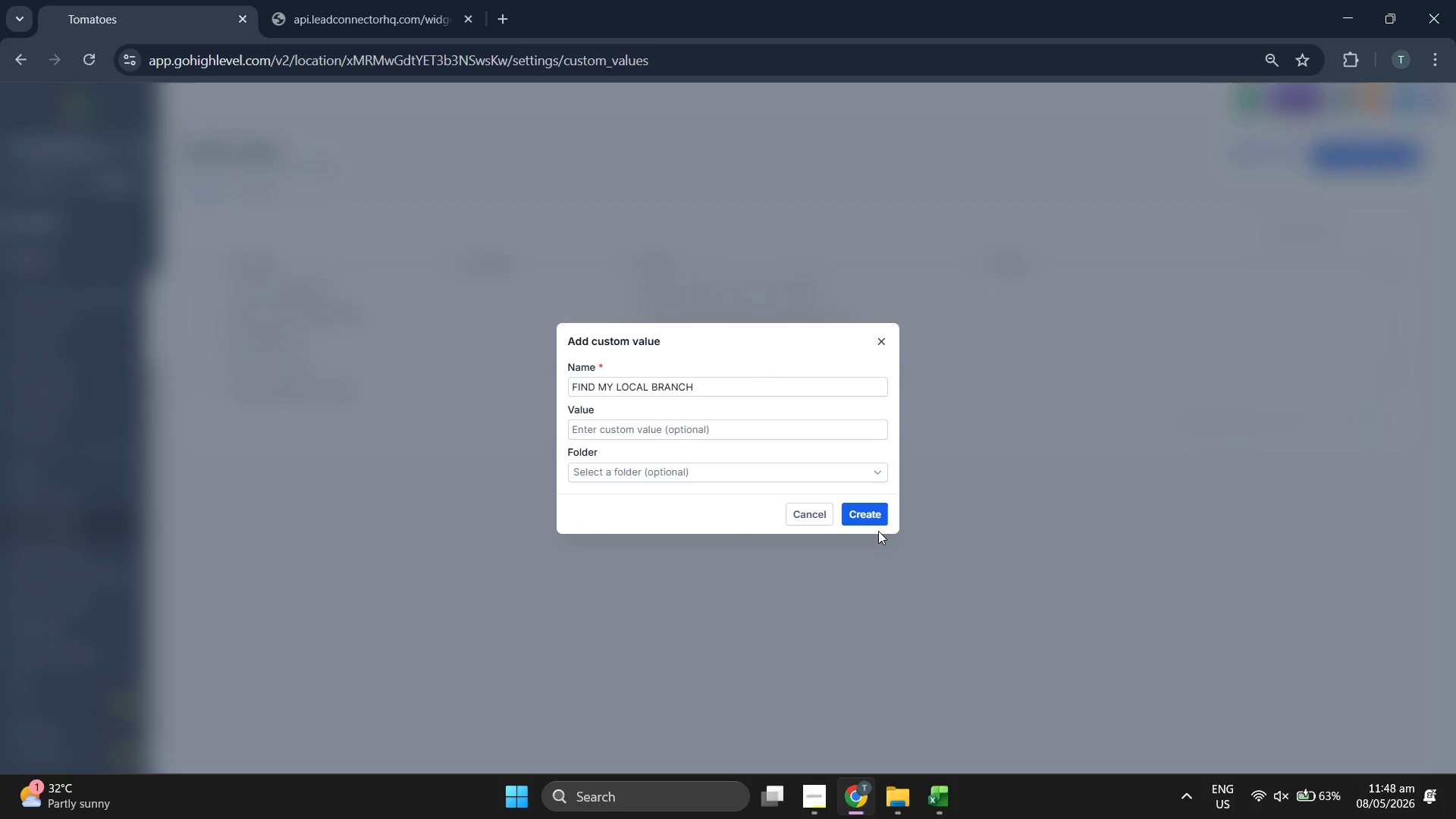 
left_click([867, 520])
 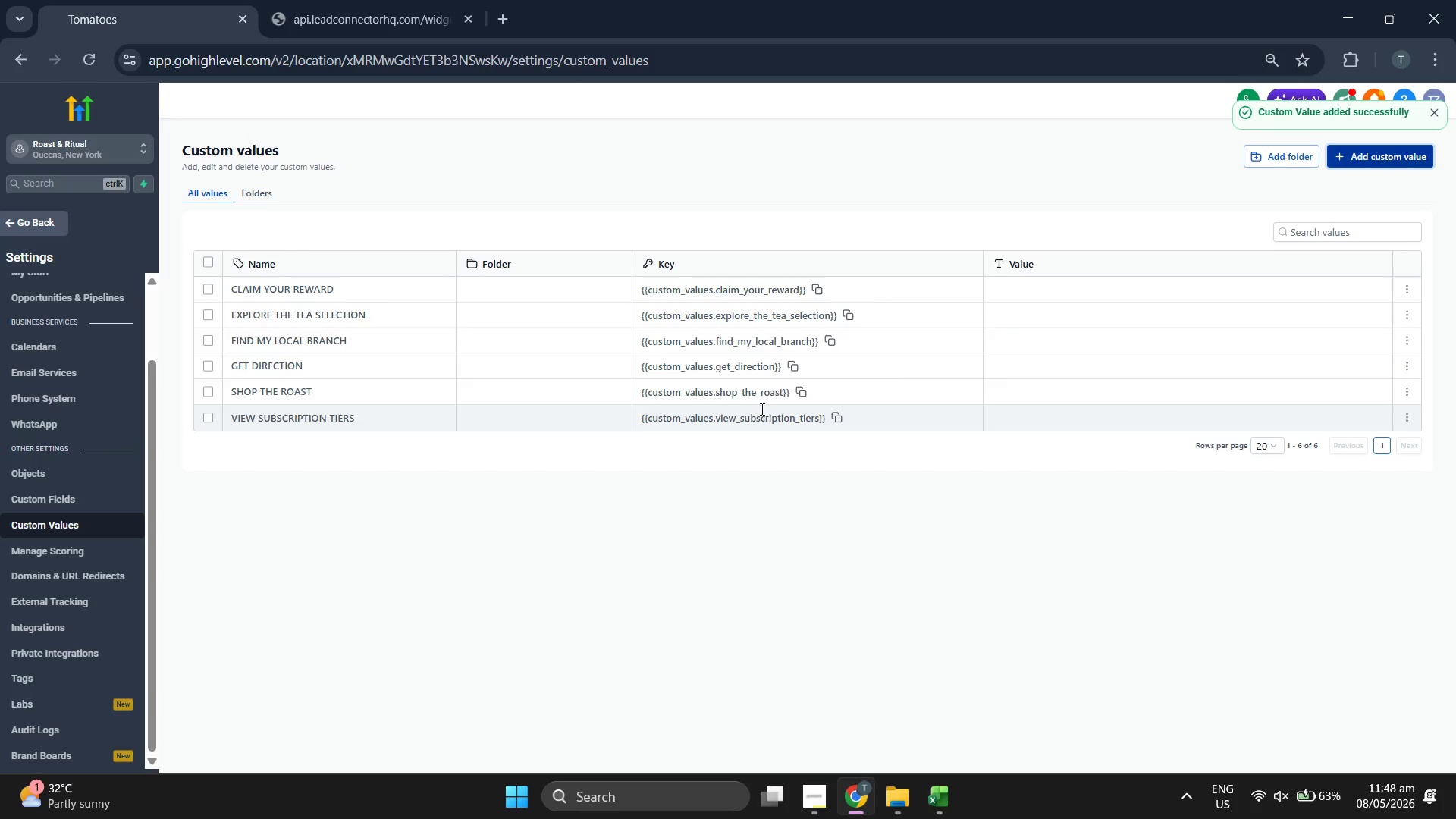 
wait(7.77)
 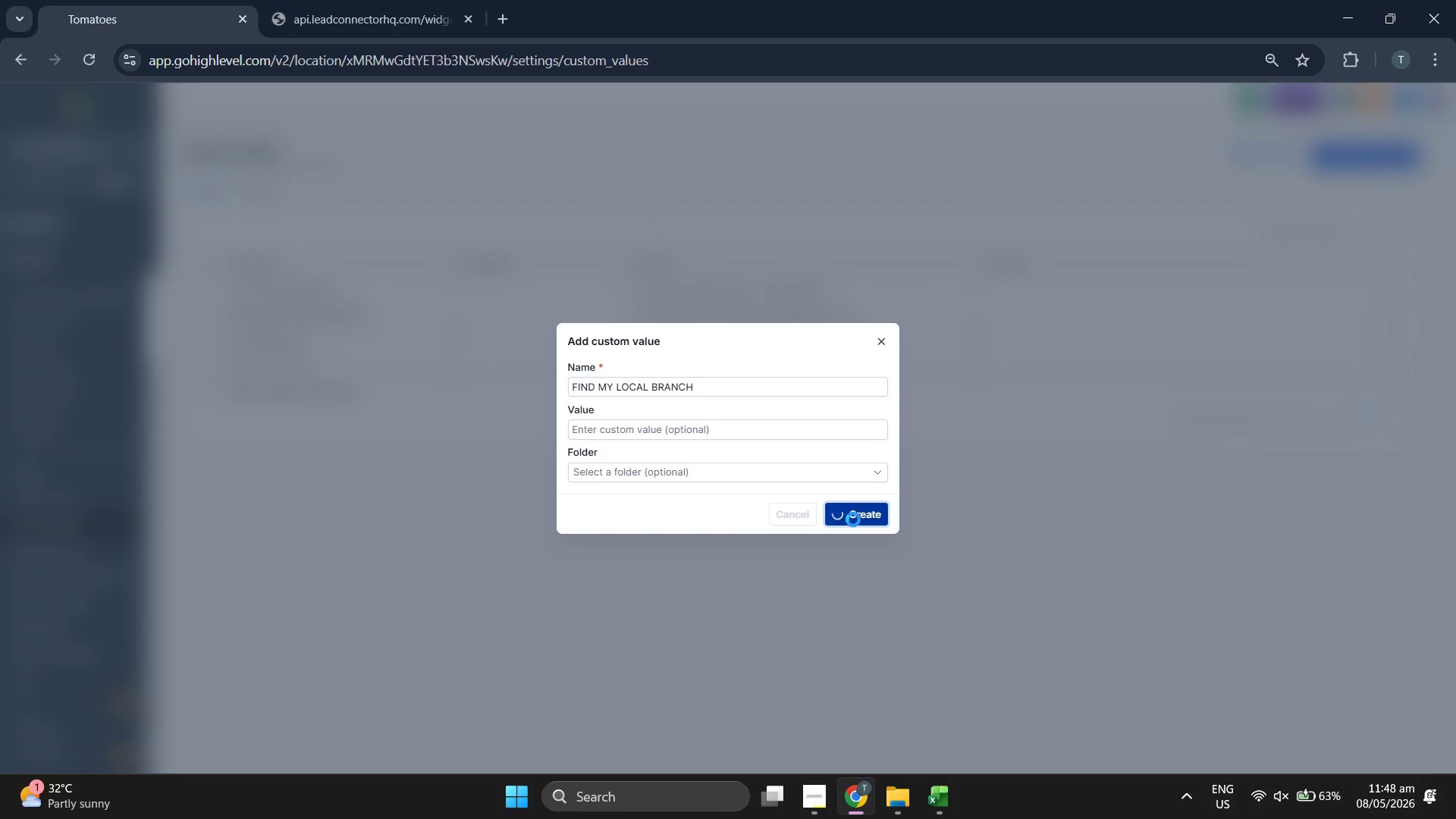 
left_click([47, 220])
 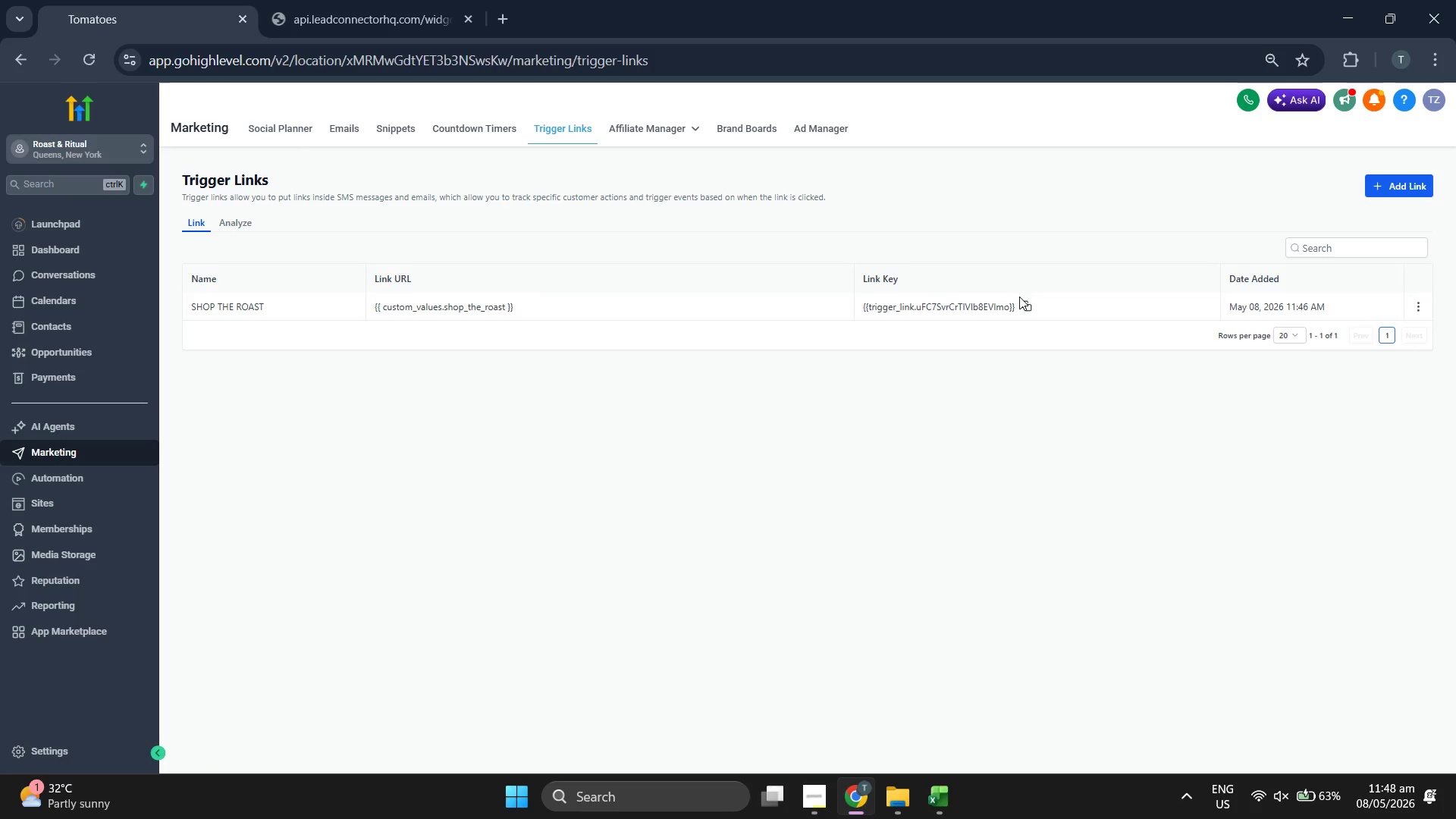 
wait(6.92)
 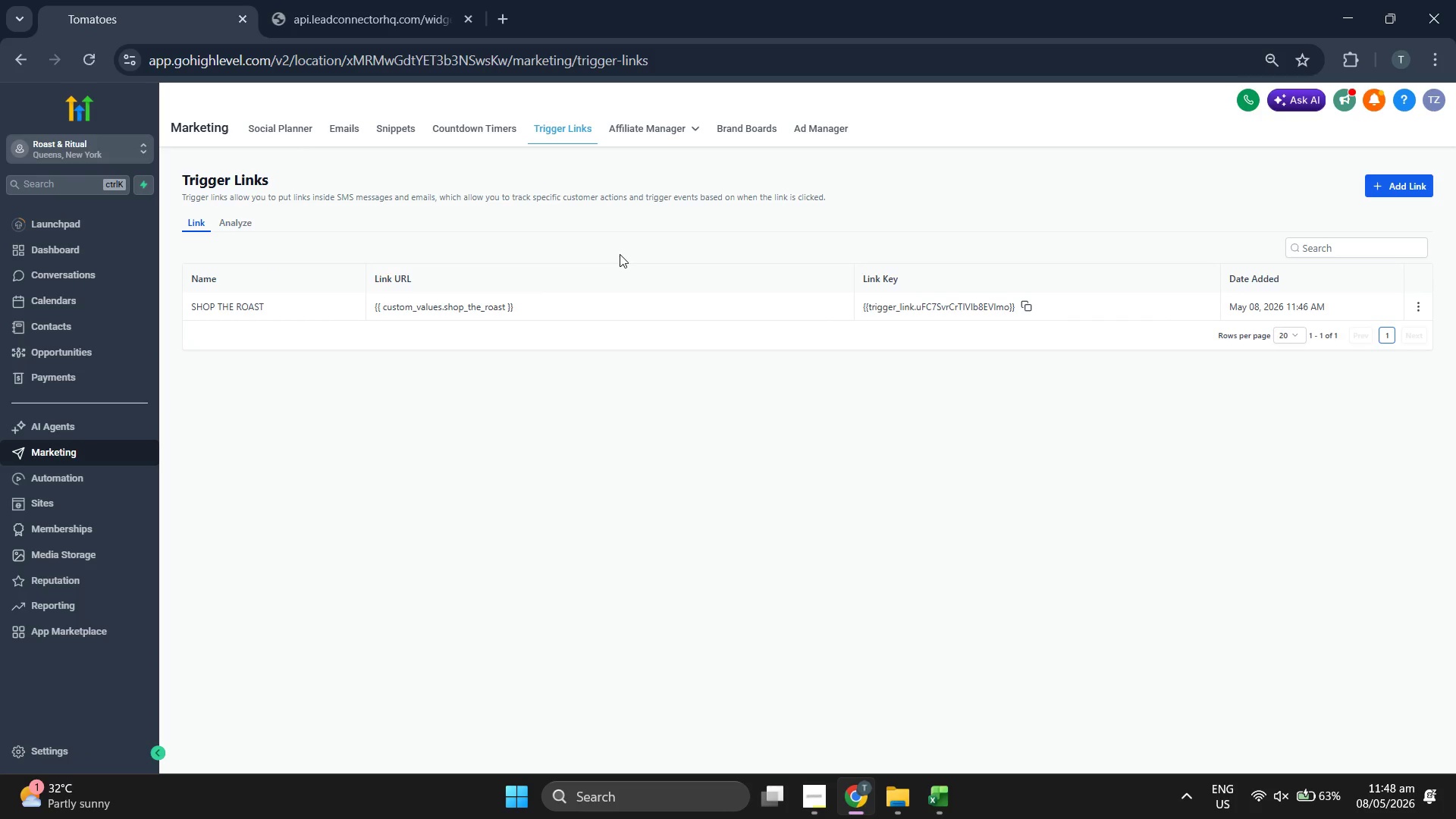 
left_click([1408, 187])
 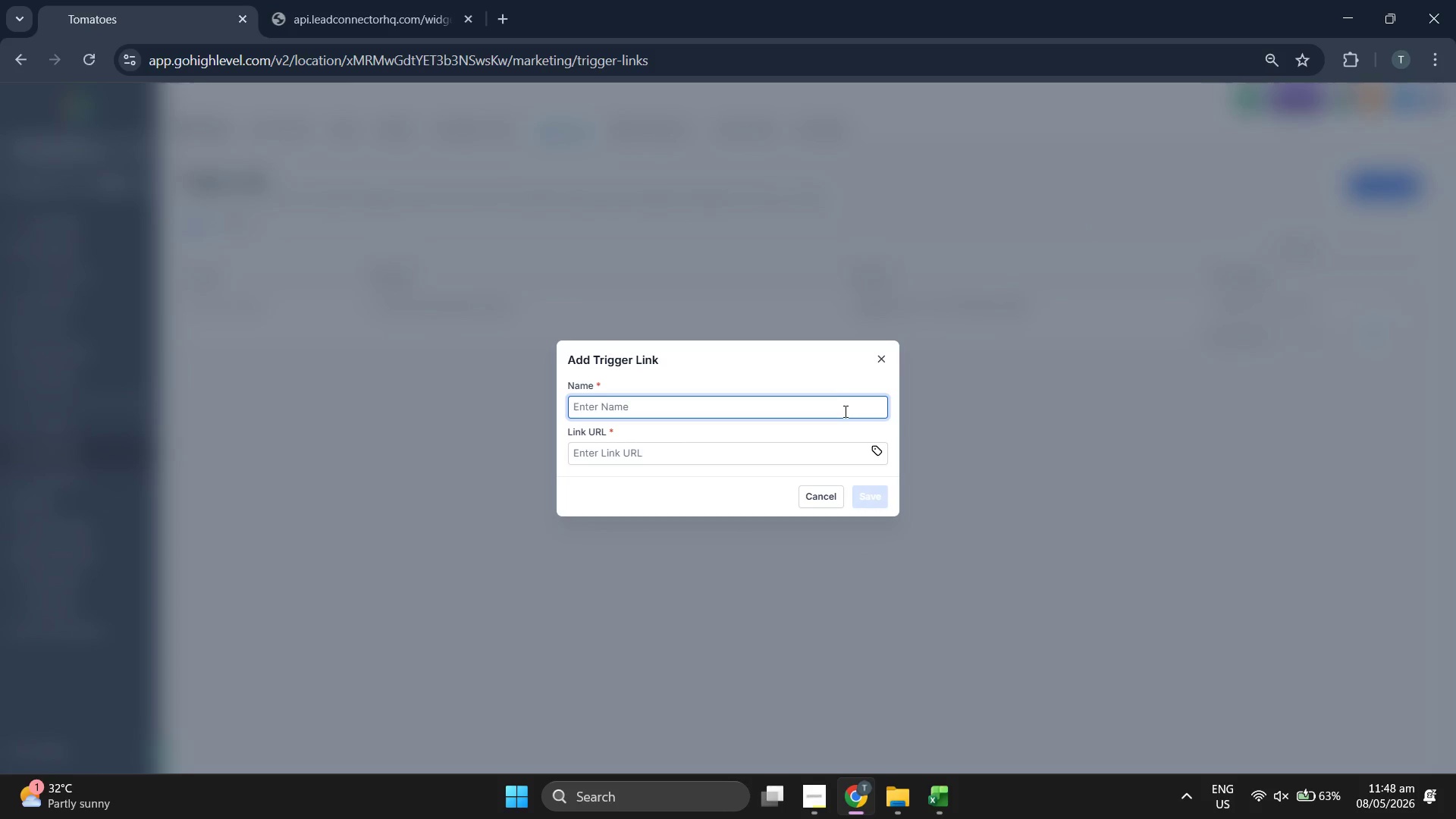 
wait(7.12)
 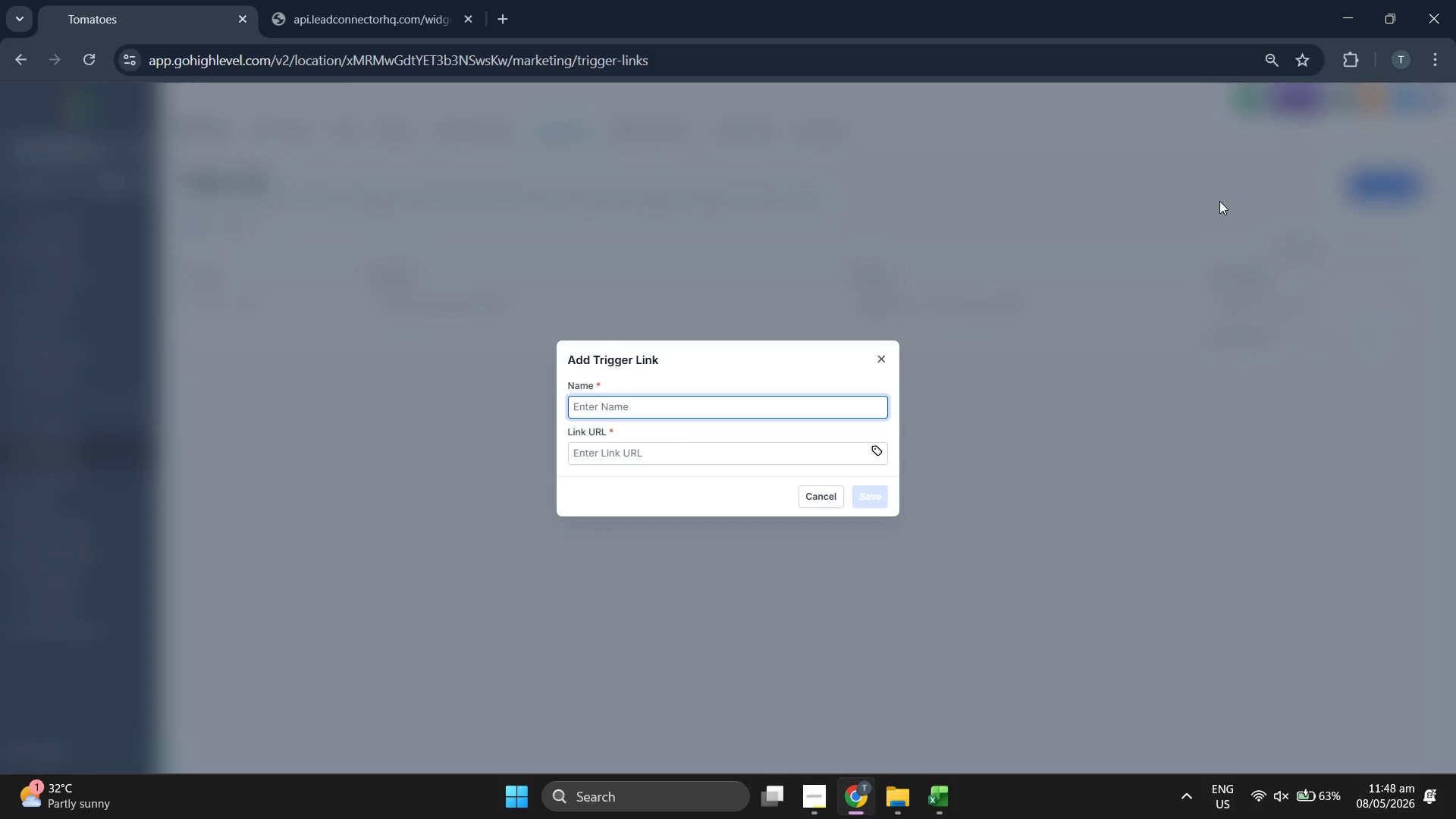 
left_click([883, 455])
 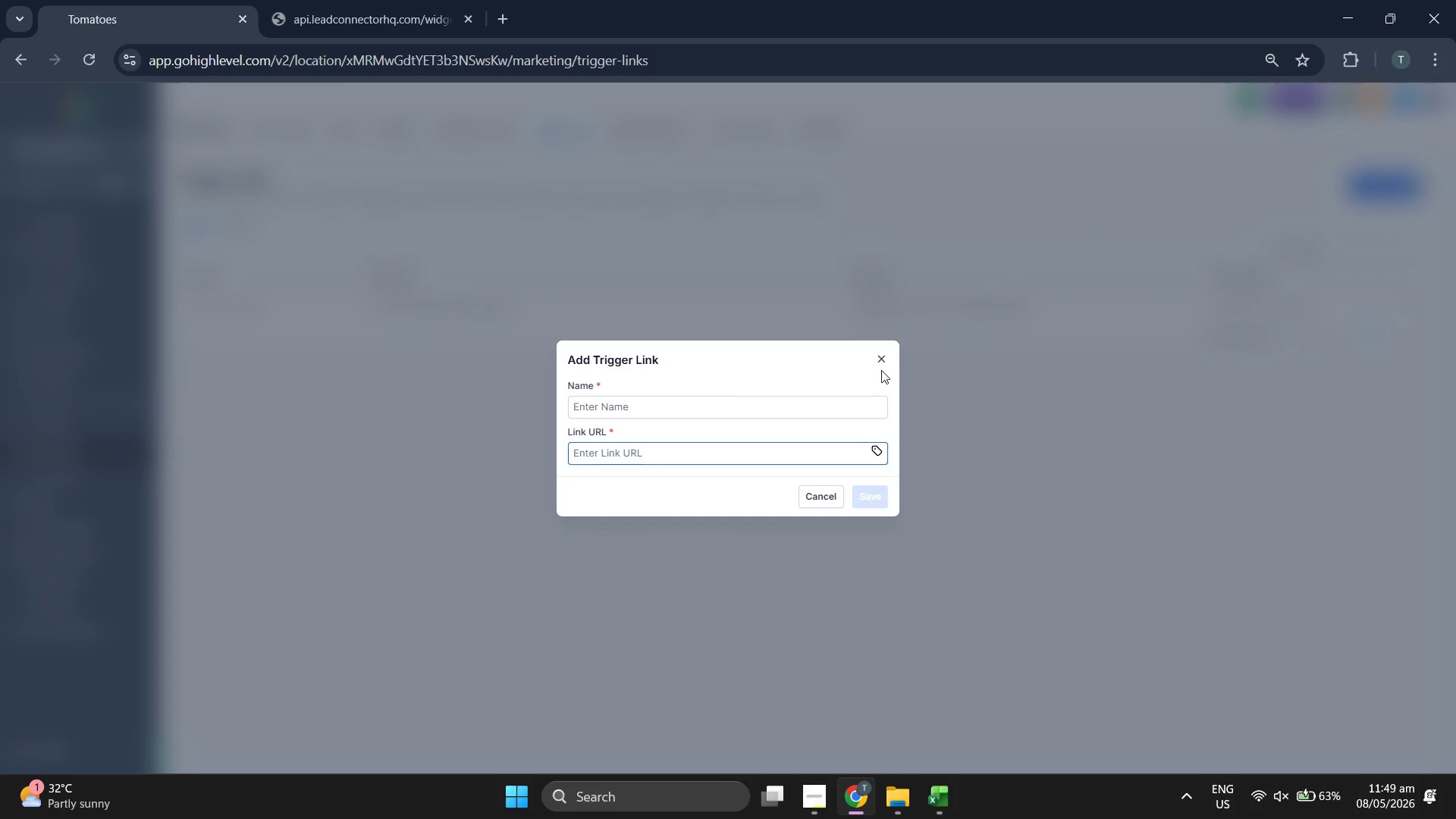 
left_click([883, 361])
 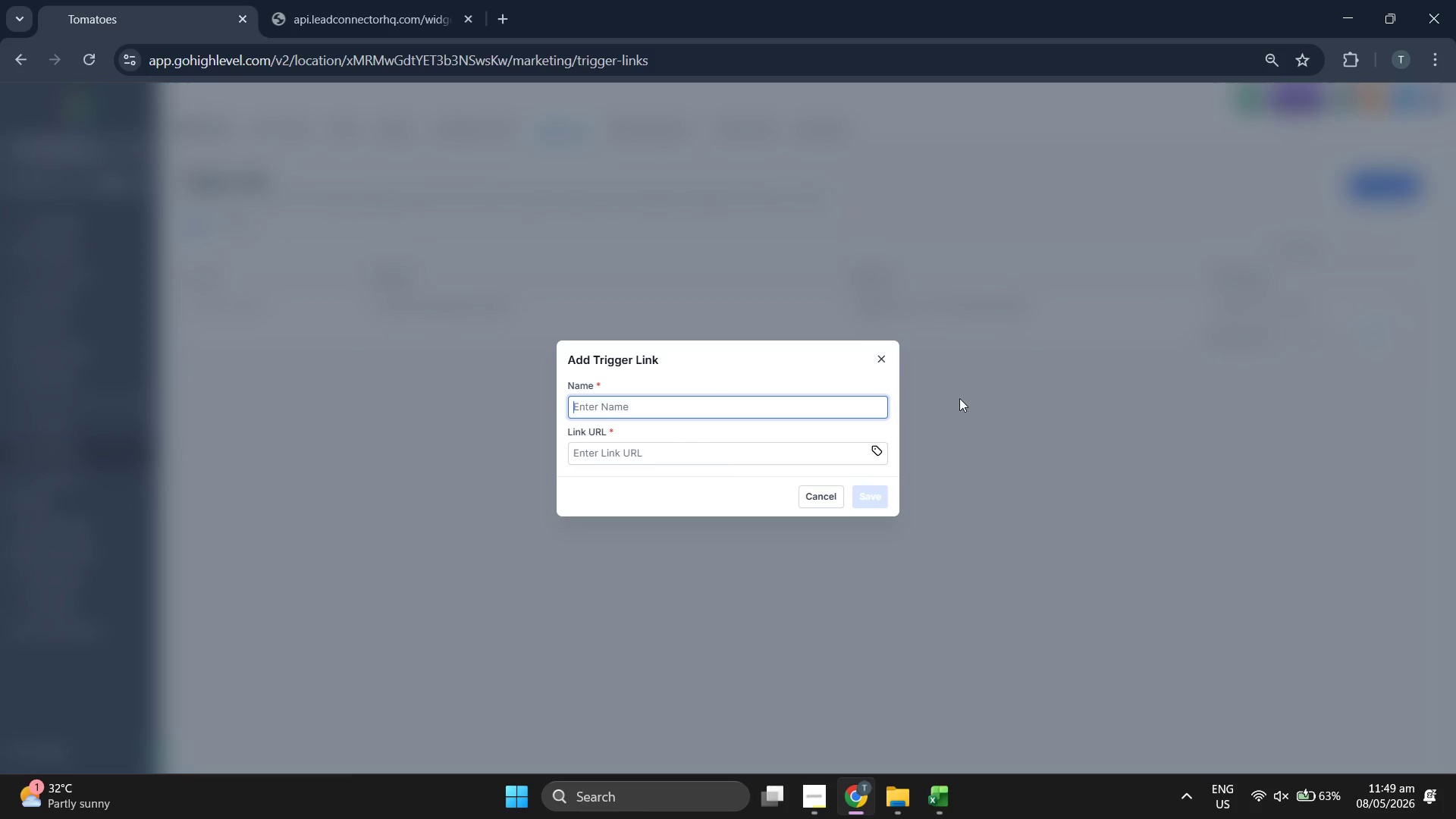 
left_click([881, 449])
 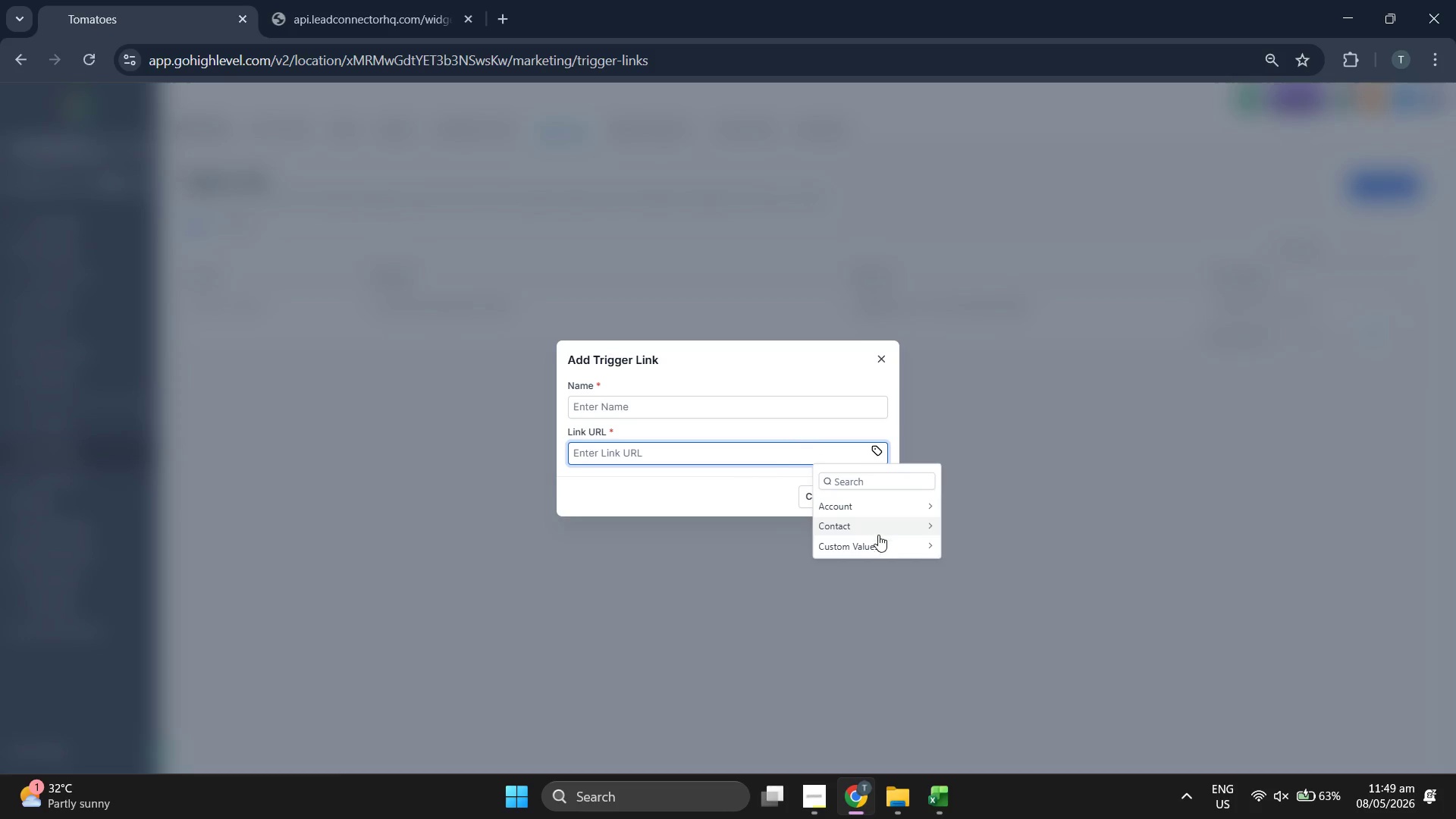 
left_click([883, 544])
 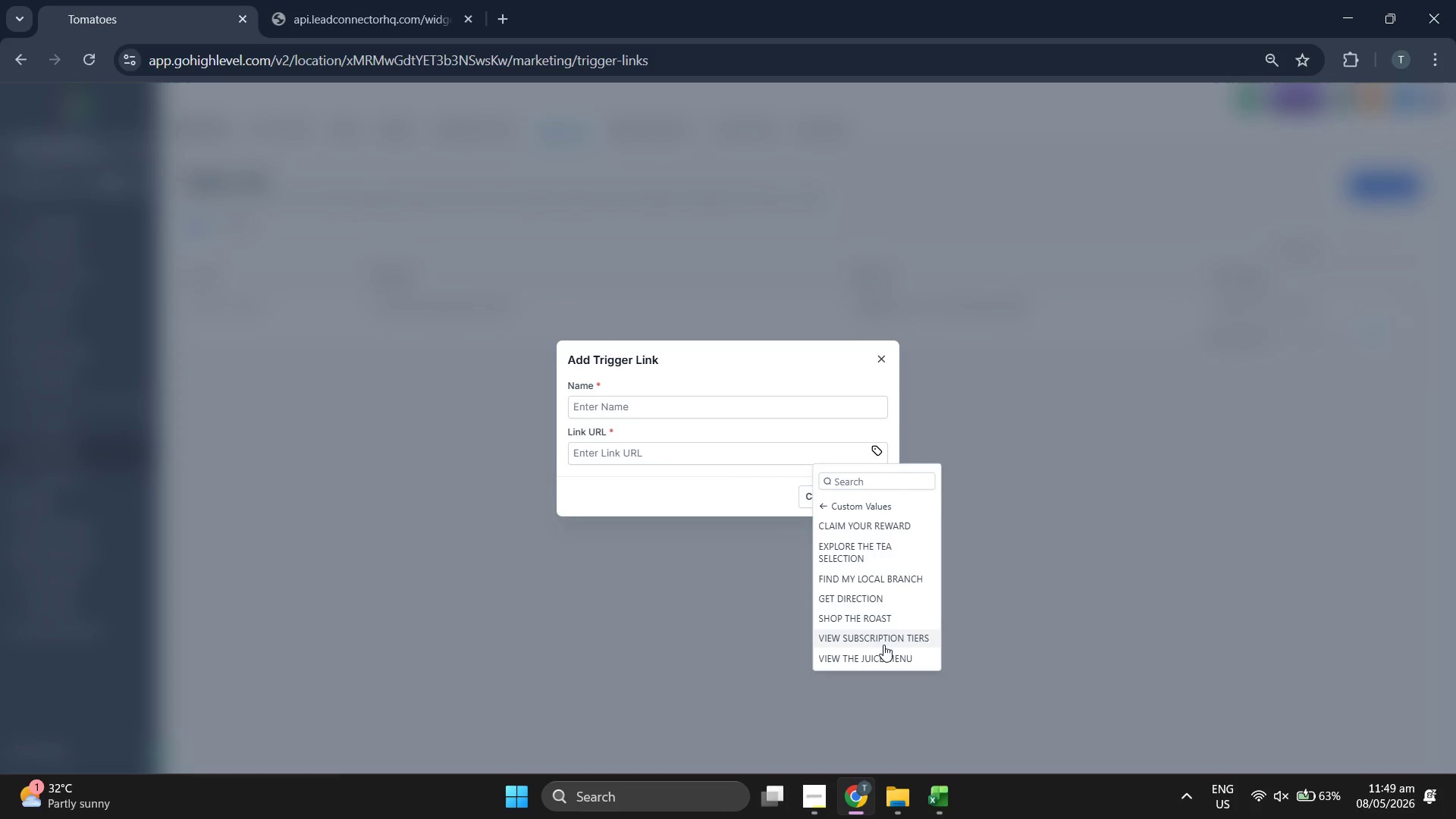 
left_click([883, 655])
 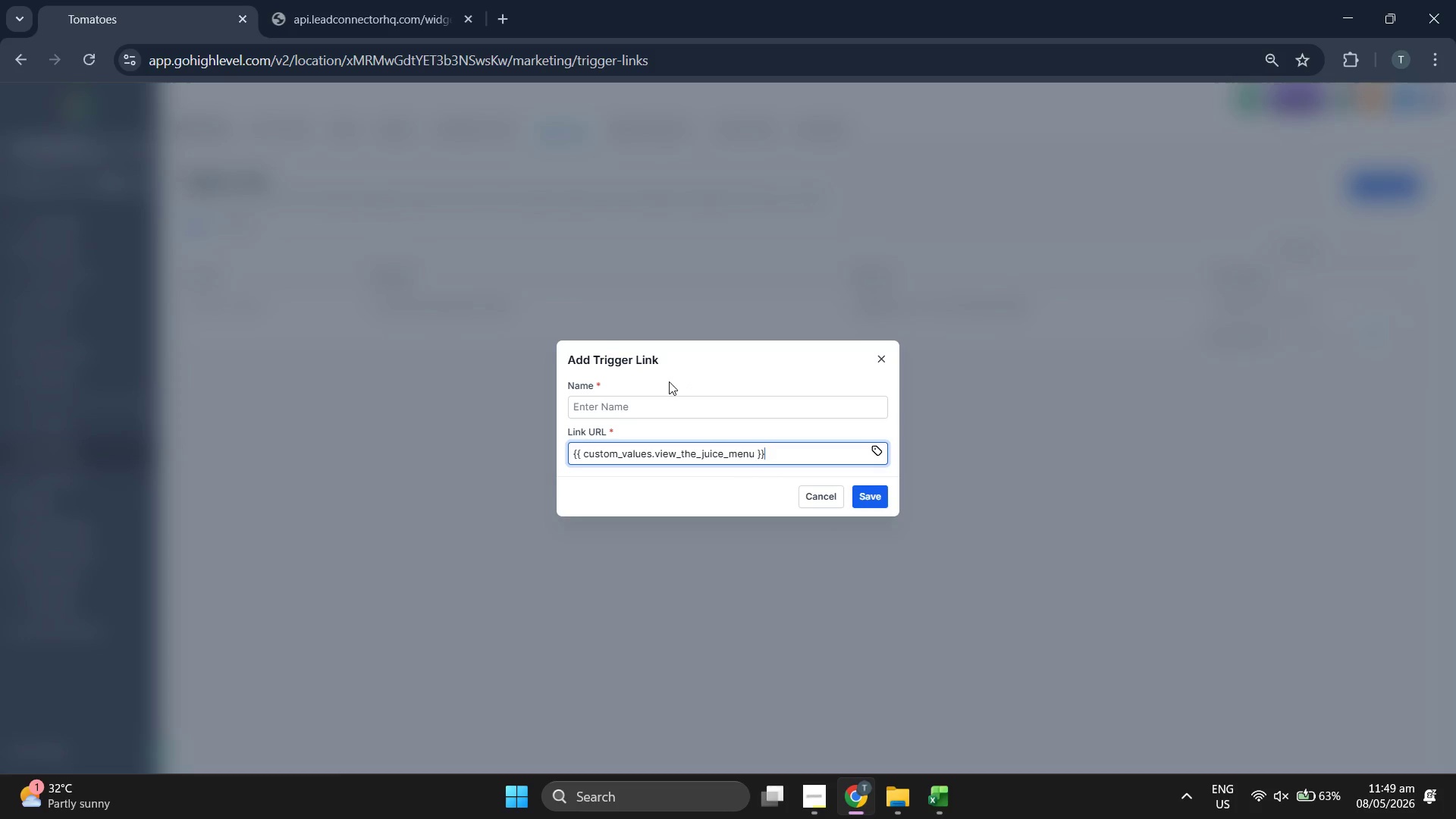 
left_click([661, 405])
 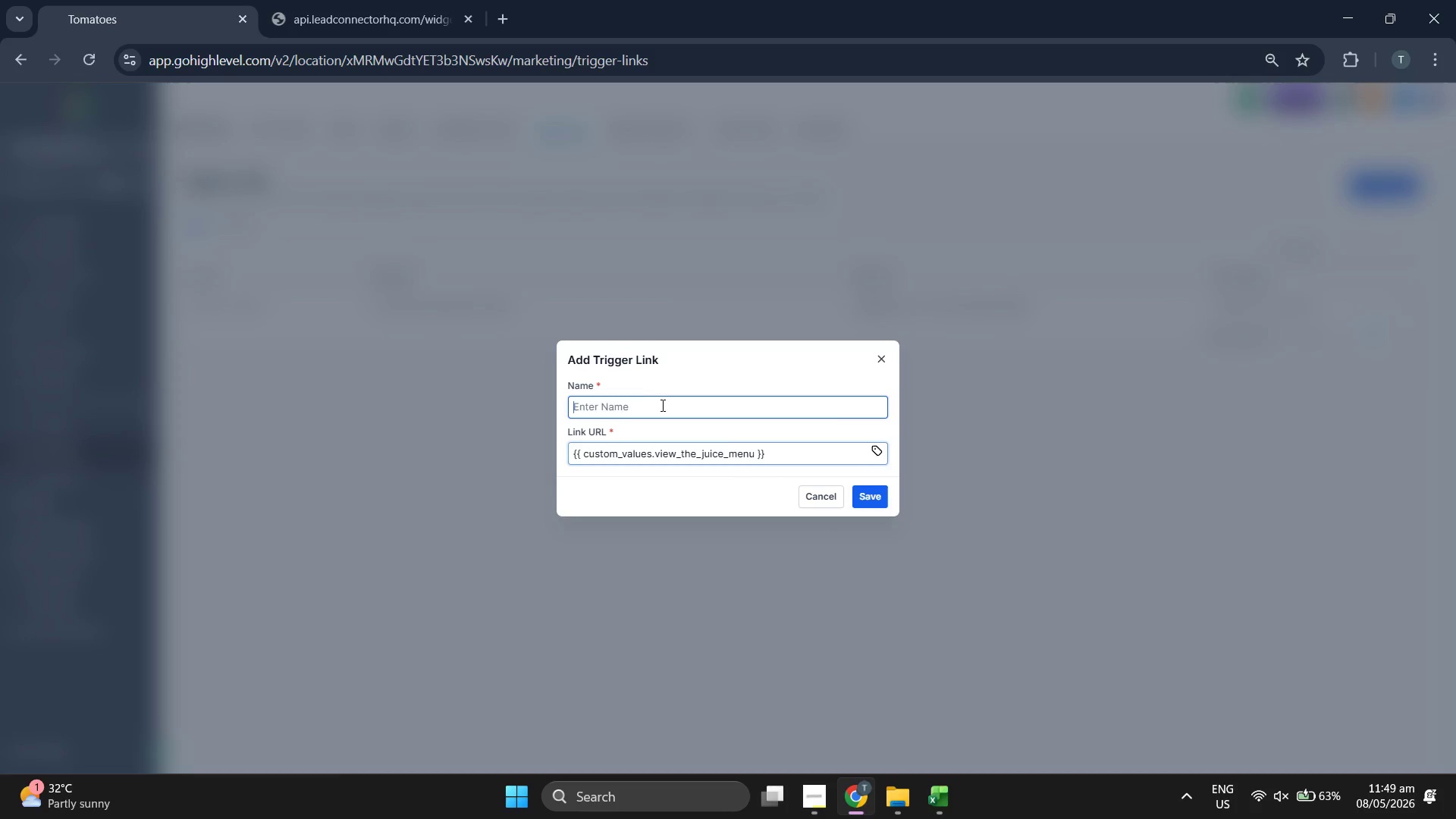 
type(View)
key(Backspace)
key(Backspace)
key(Backspace)
key(Backspace)
type(view the juice menu)
 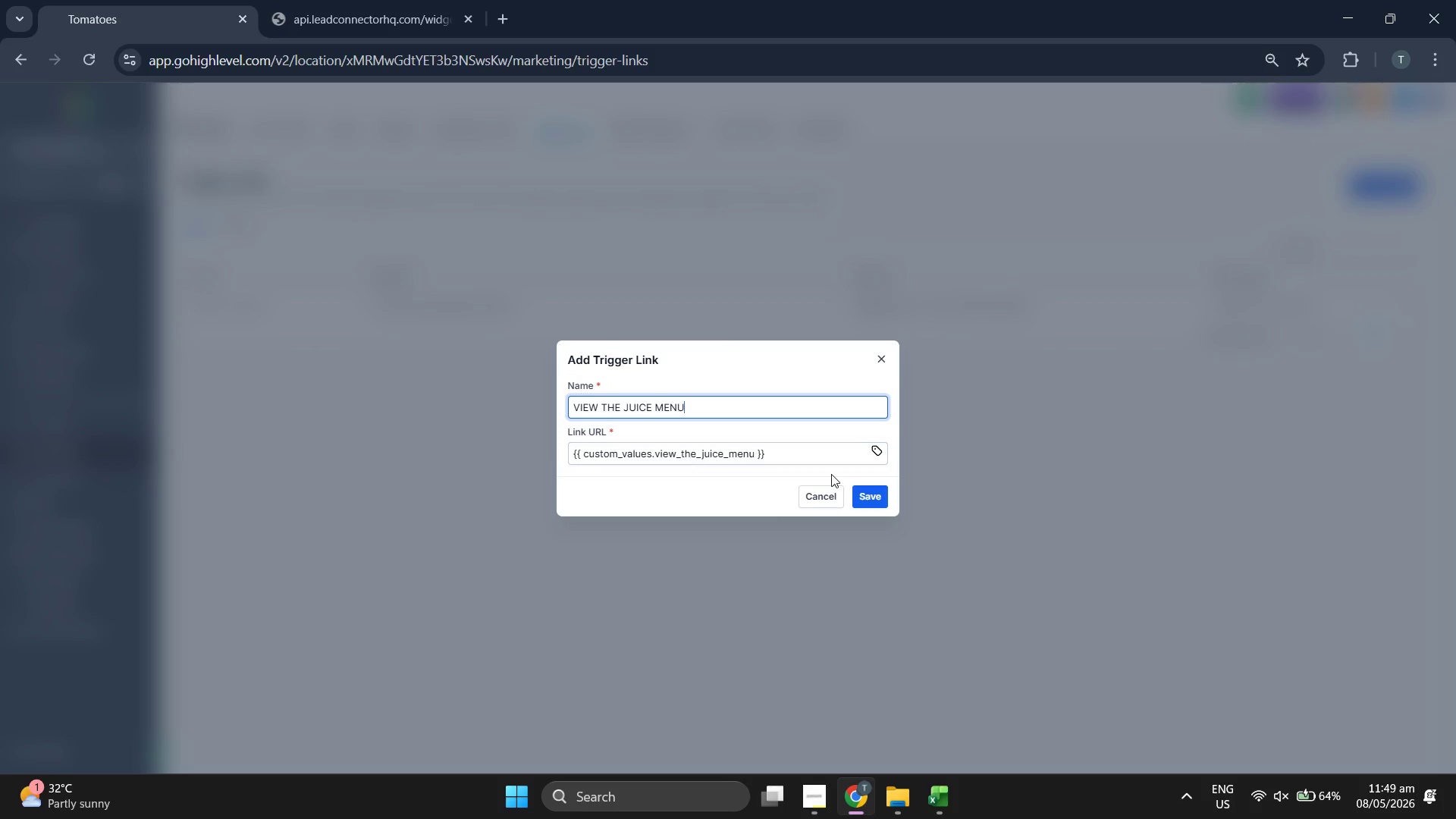 
left_click([863, 495])
 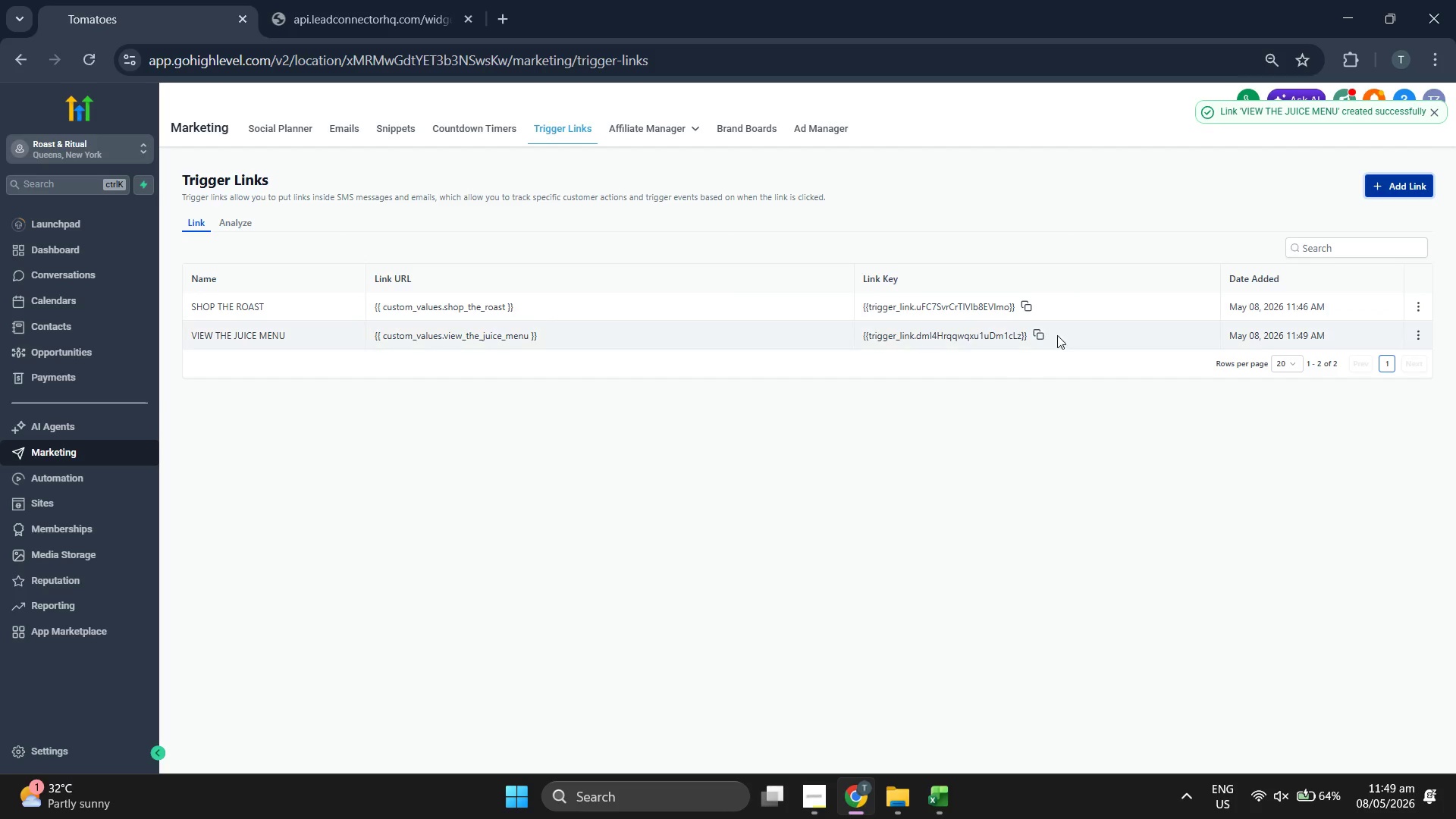 
left_click([1420, 187])
 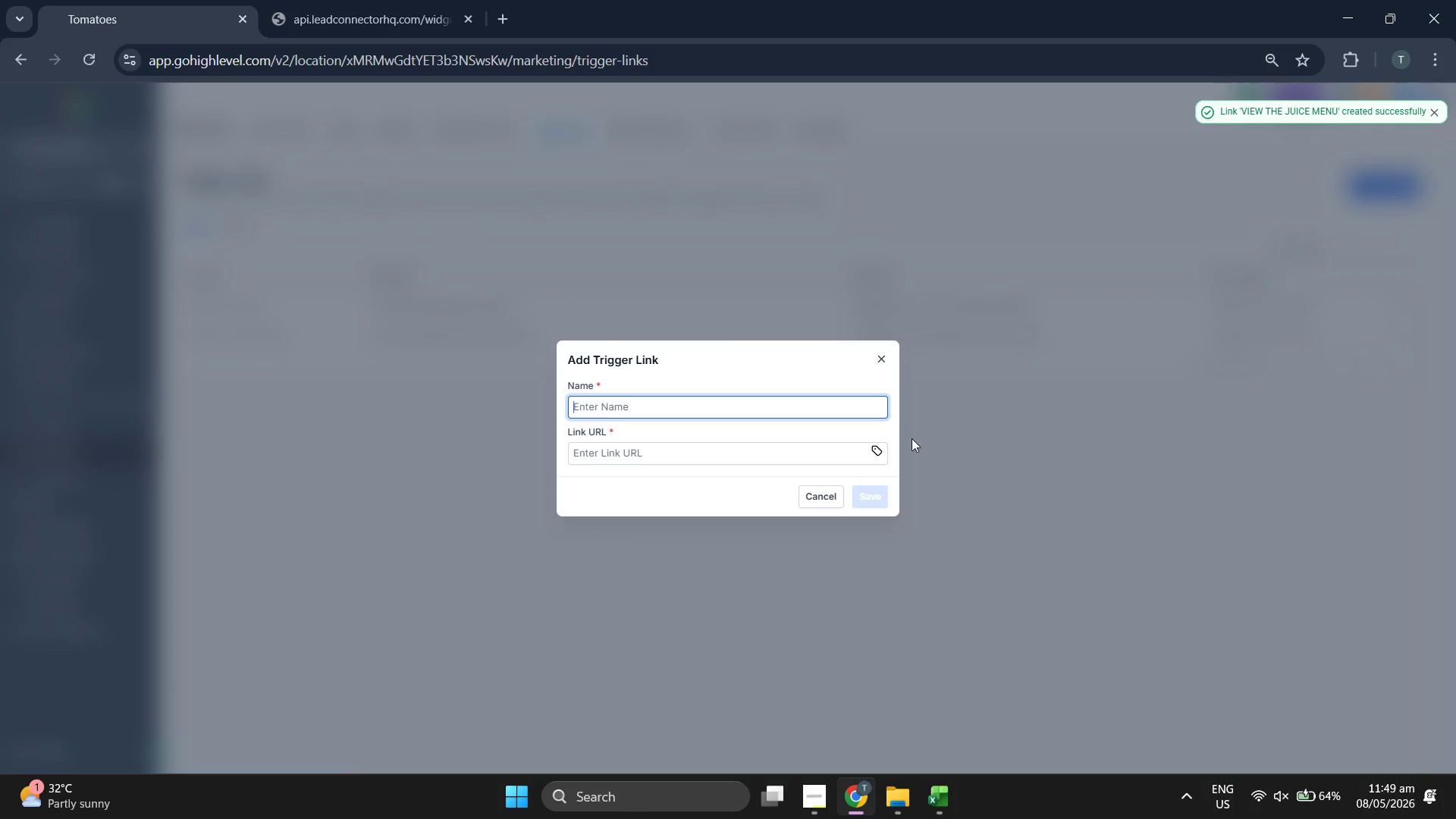 
left_click([872, 456])
 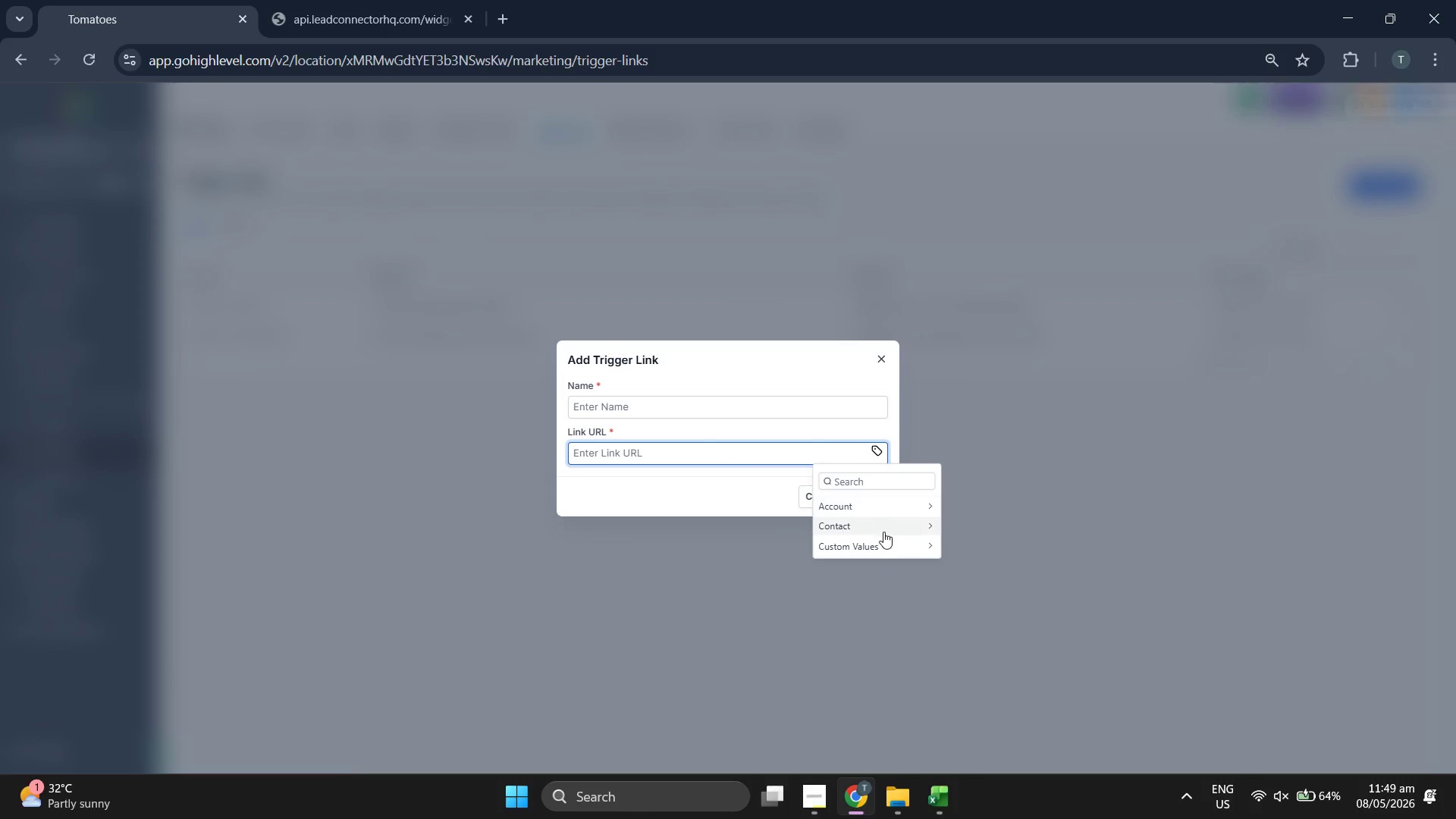 
left_click([883, 547])
 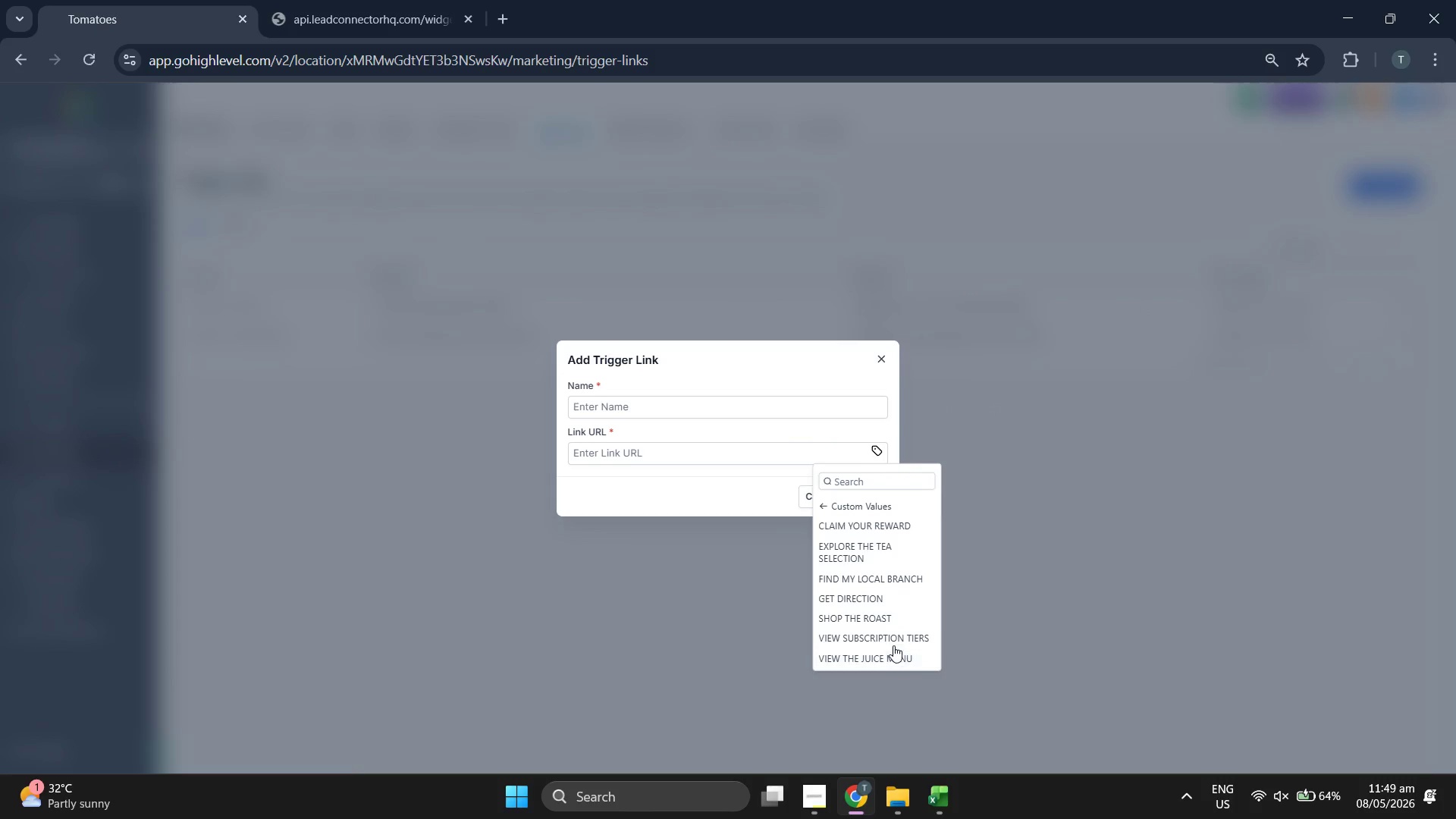 
left_click([895, 641])
 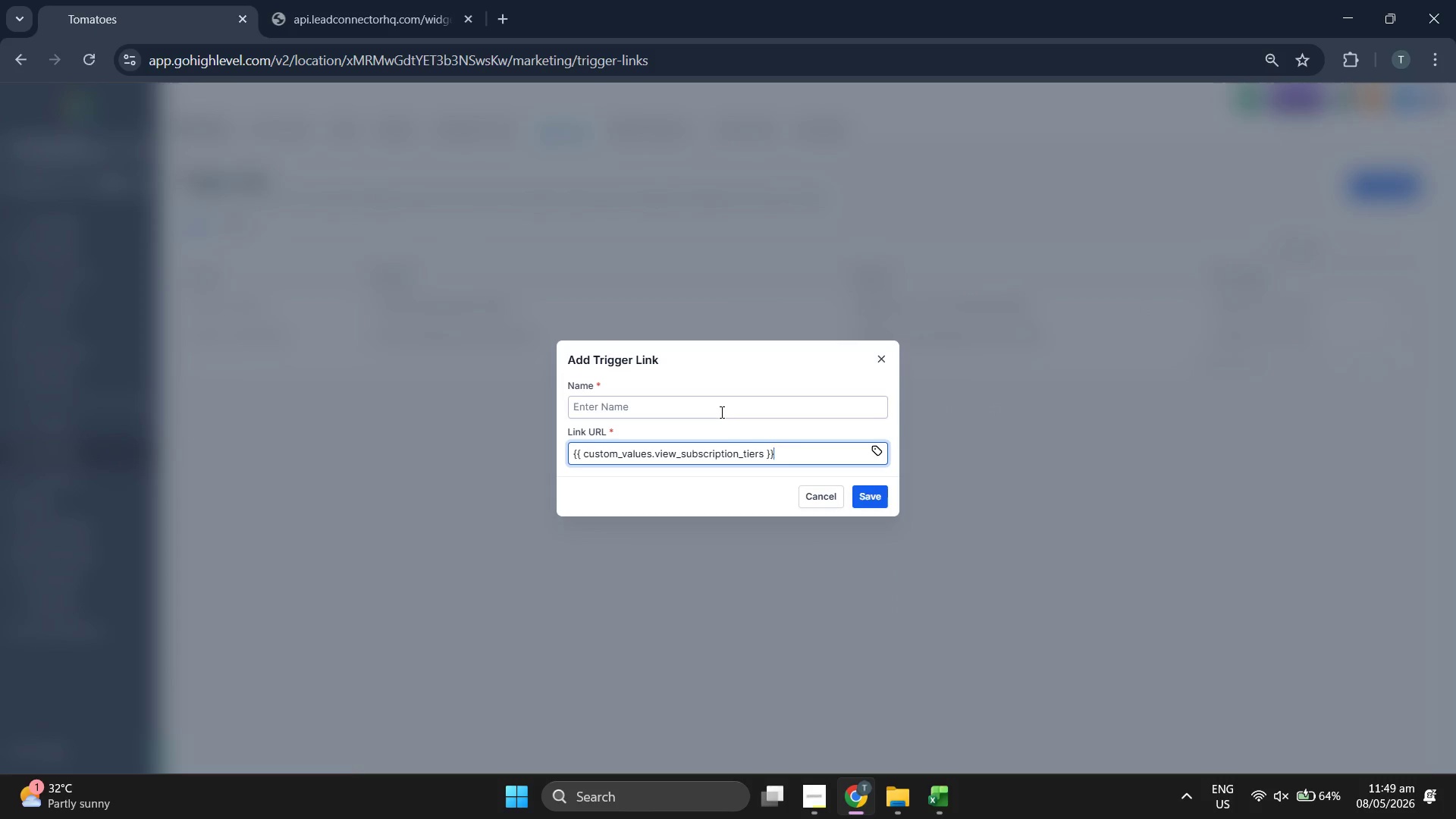 
left_click([720, 412])
 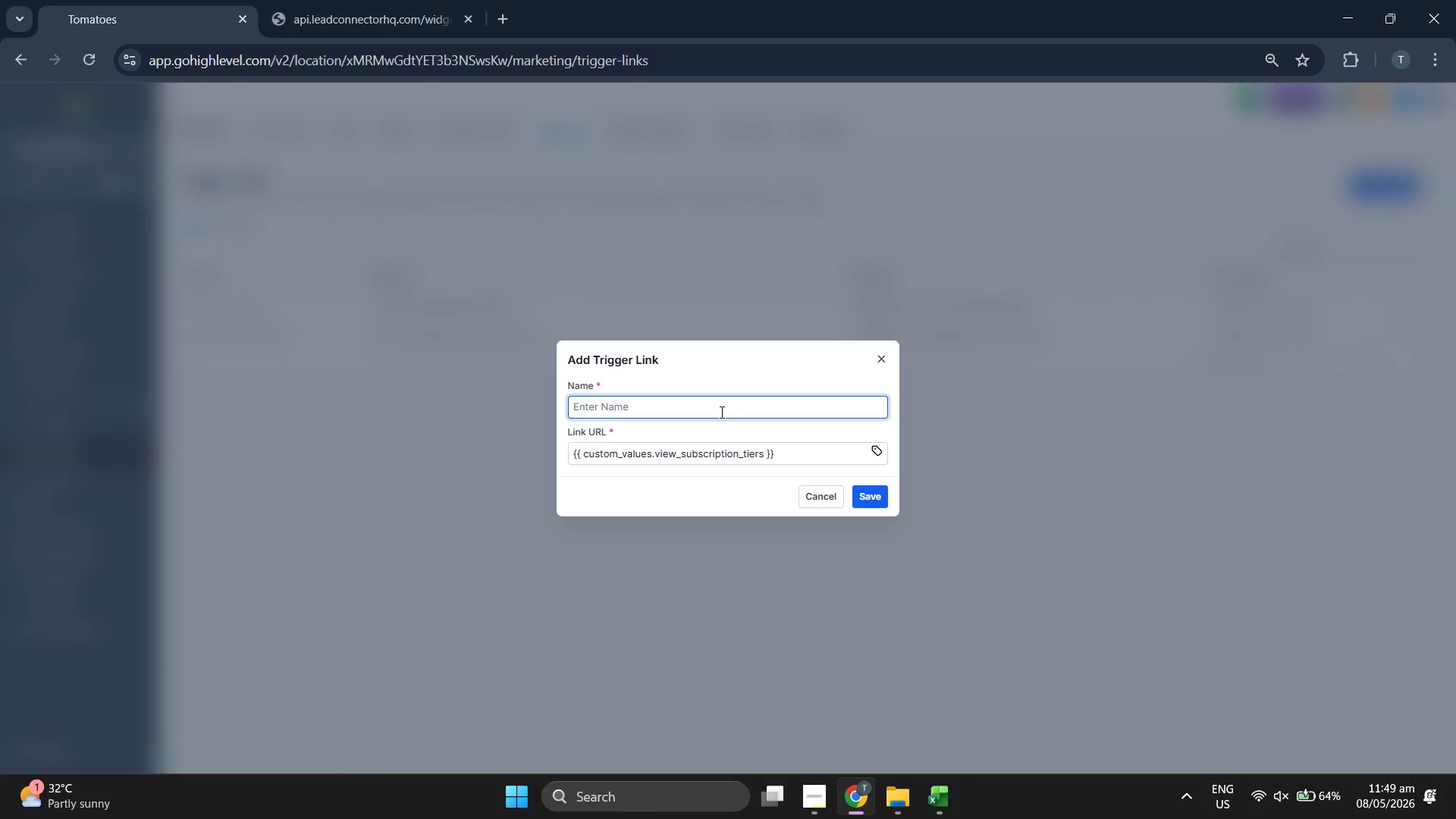 
type(view subscription tiers)
 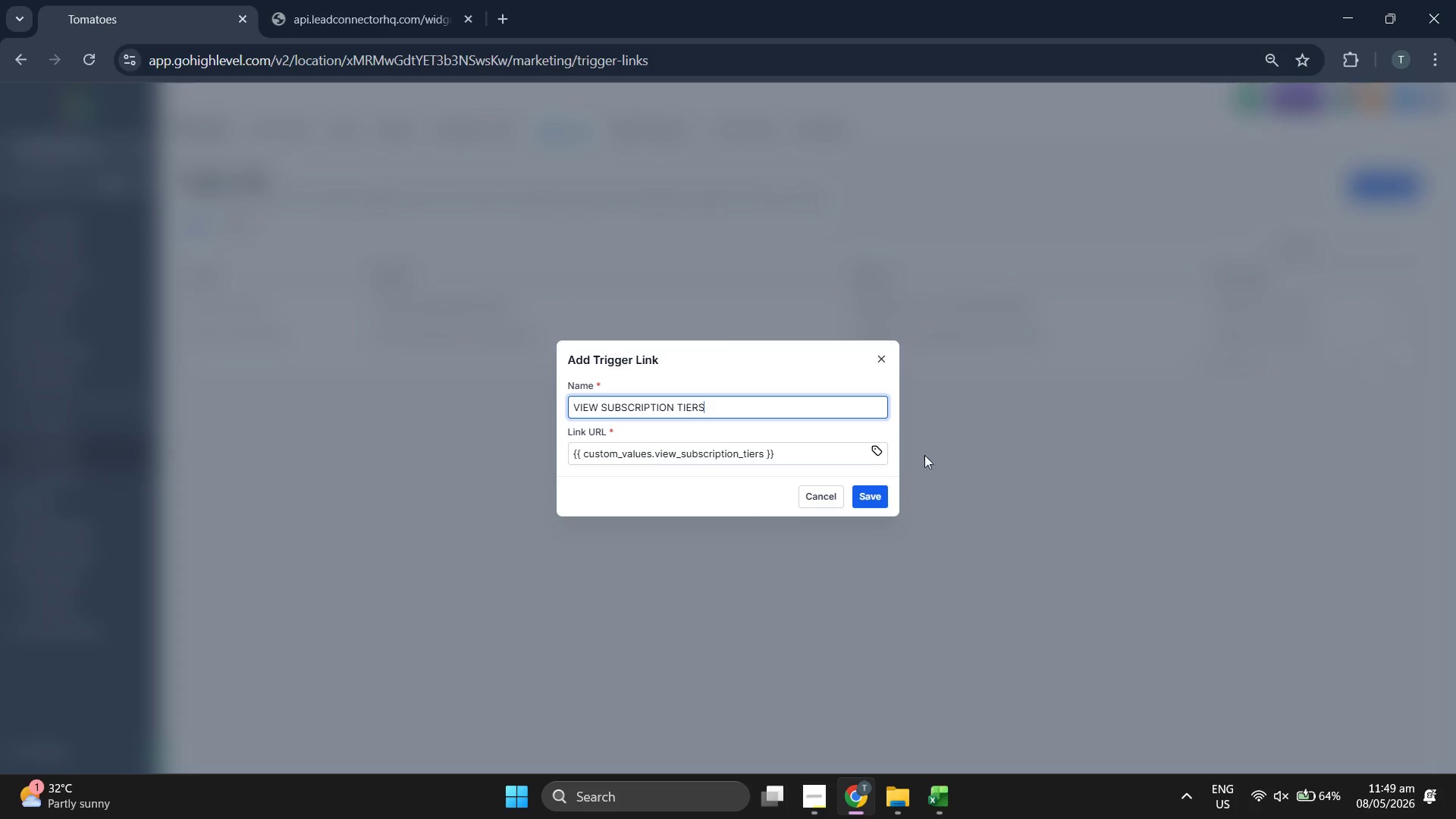 
left_click([874, 494])
 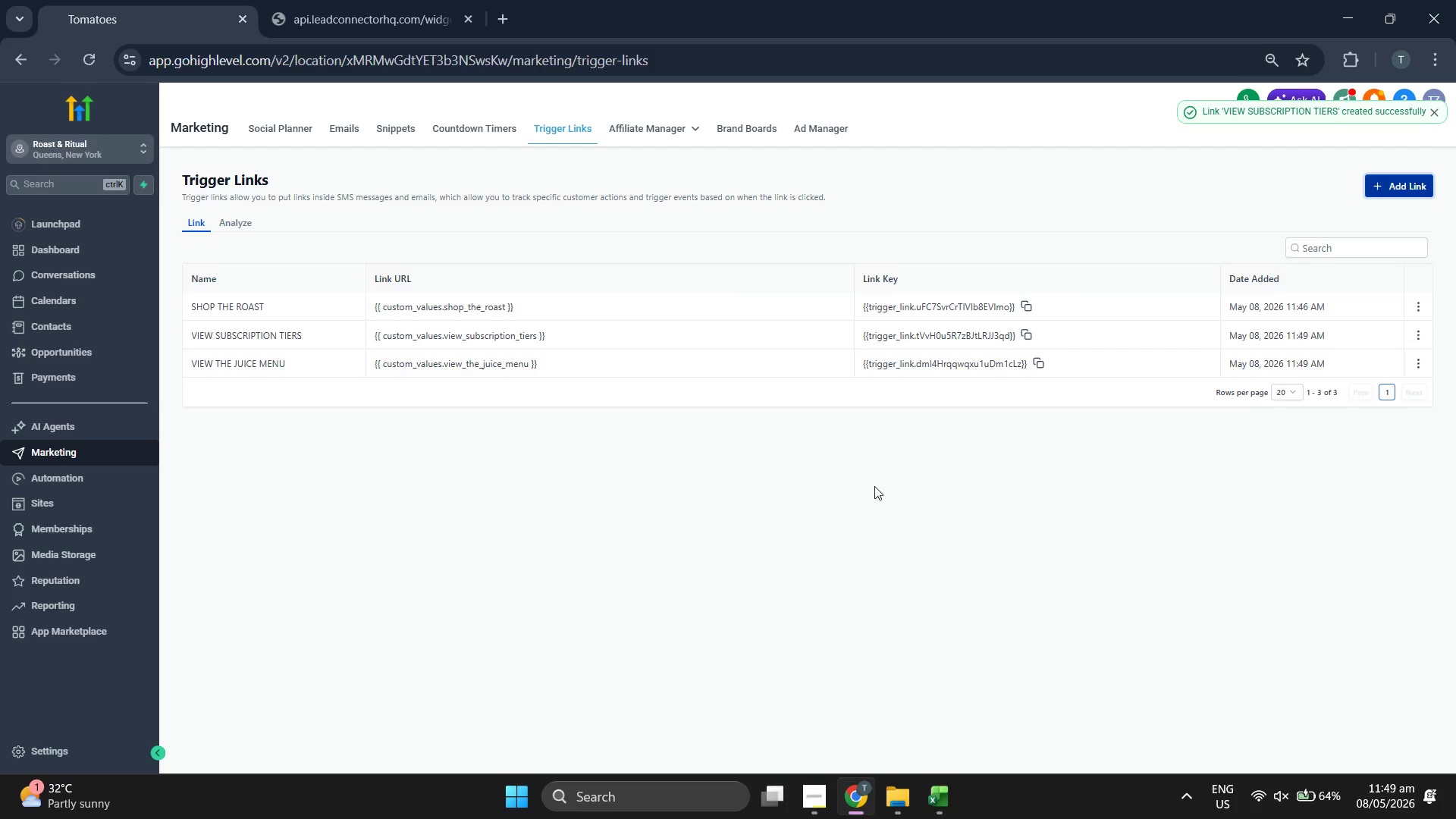 
left_click([1377, 193])
 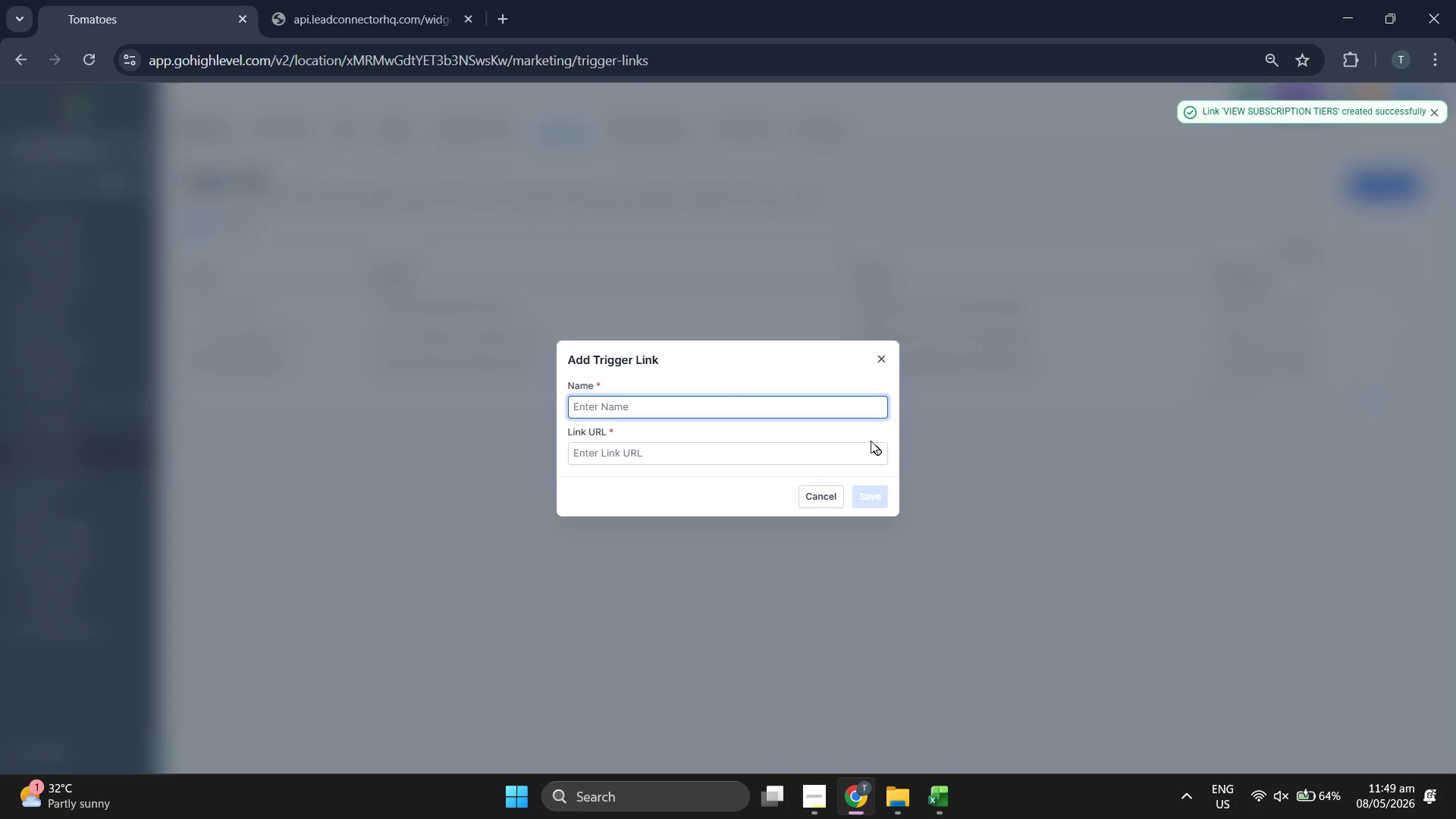 
left_click([876, 453])
 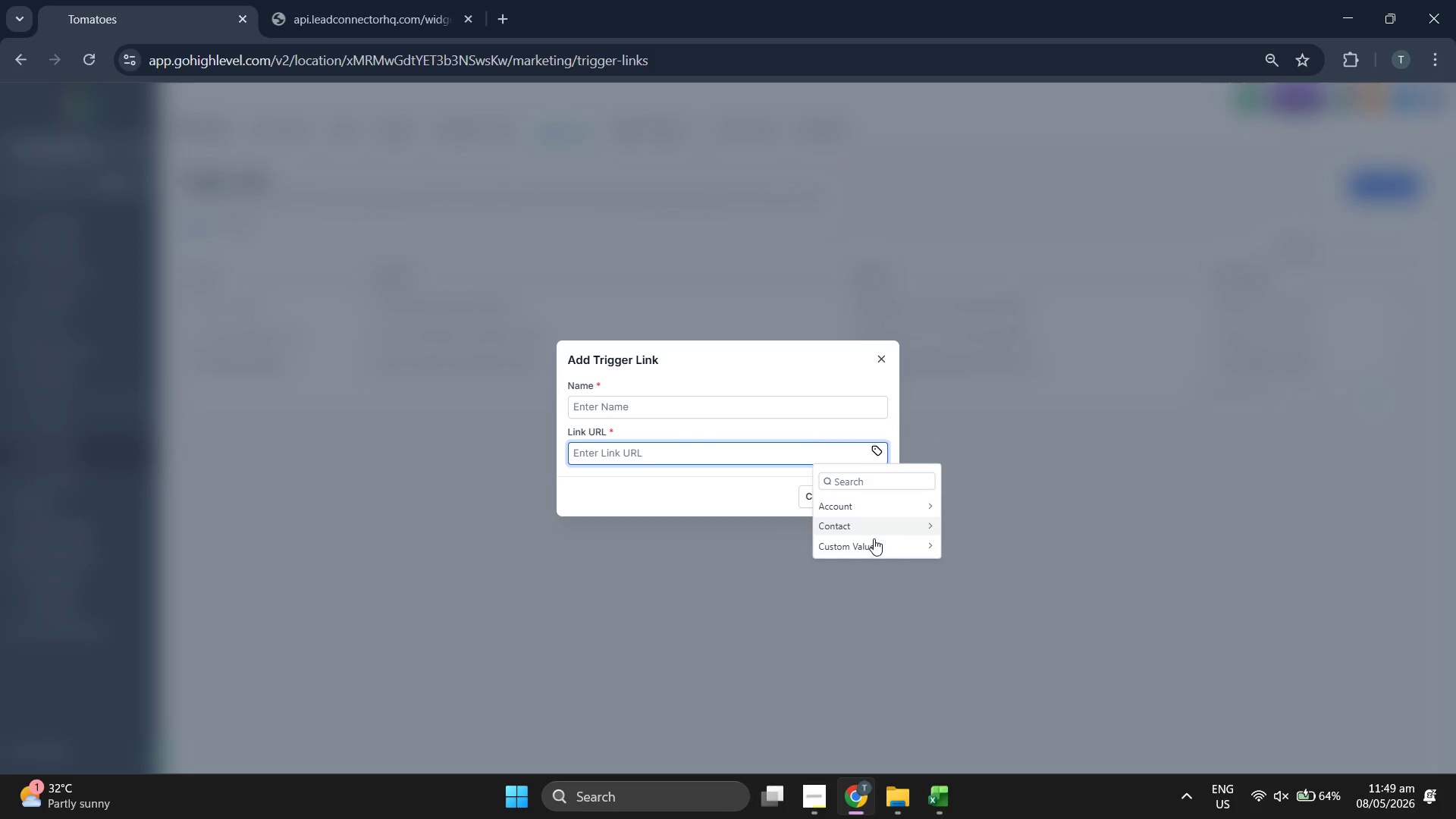 
left_click([873, 541])
 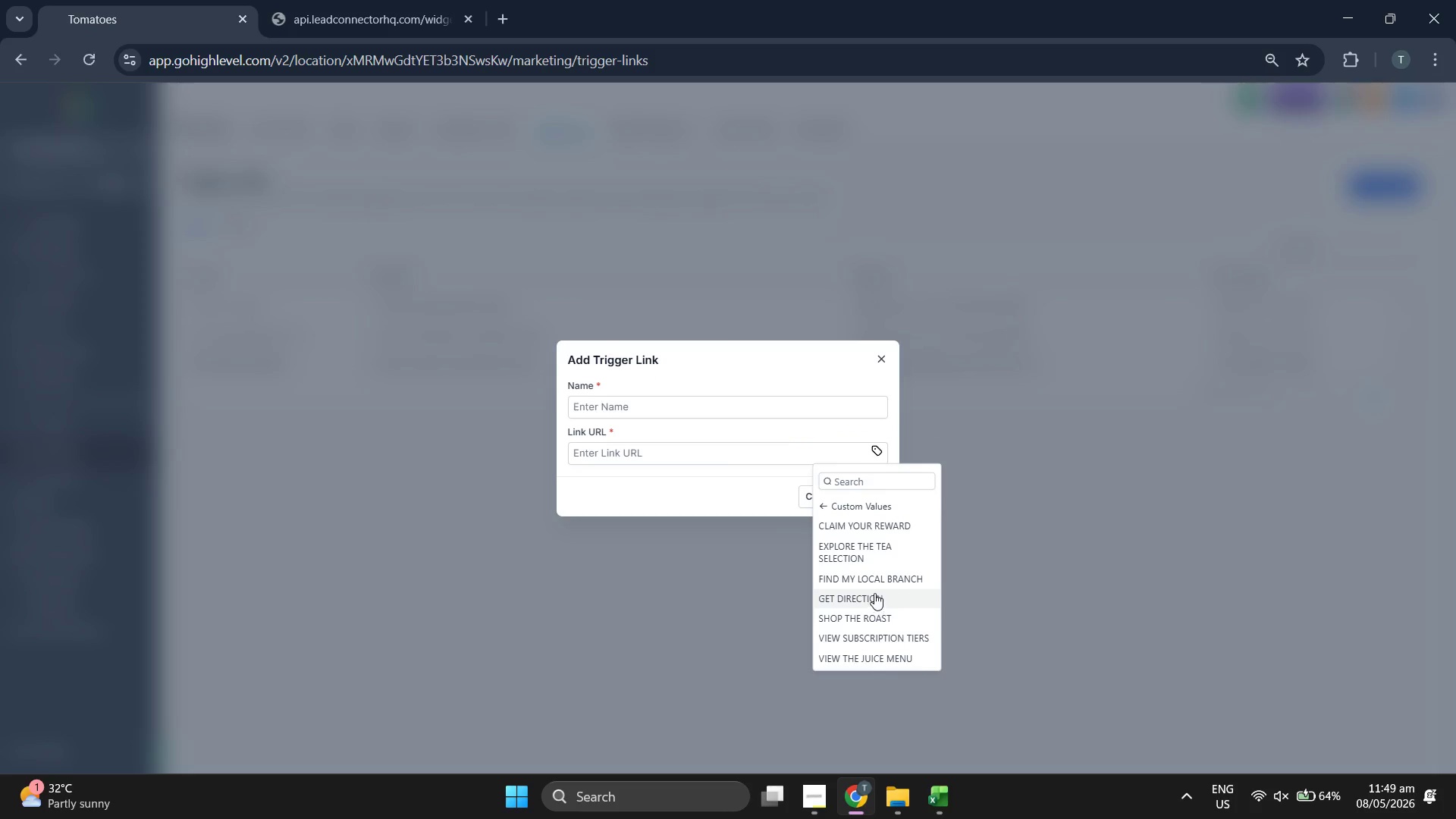 
left_click([874, 593])
 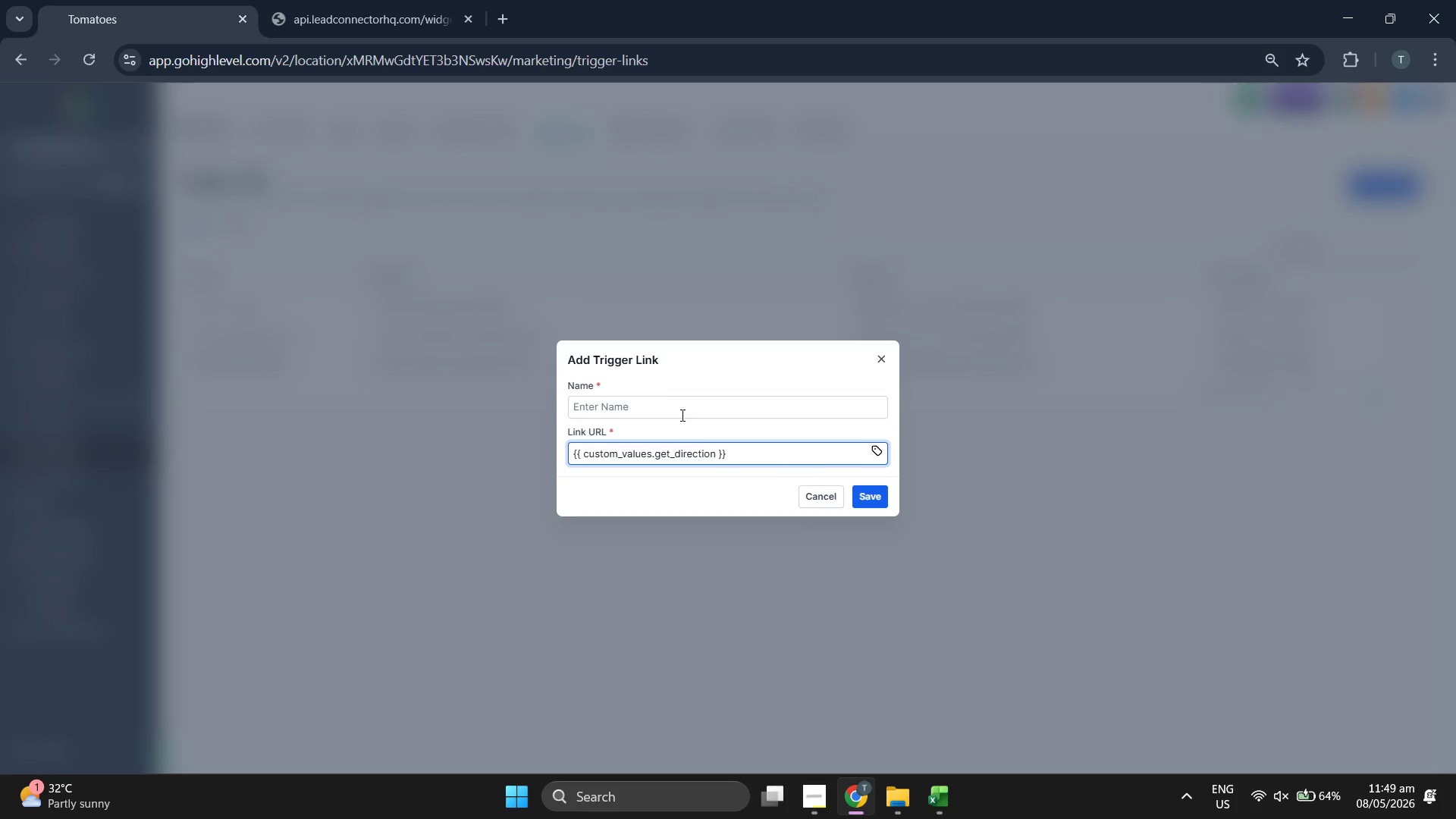 
left_click([676, 404])
 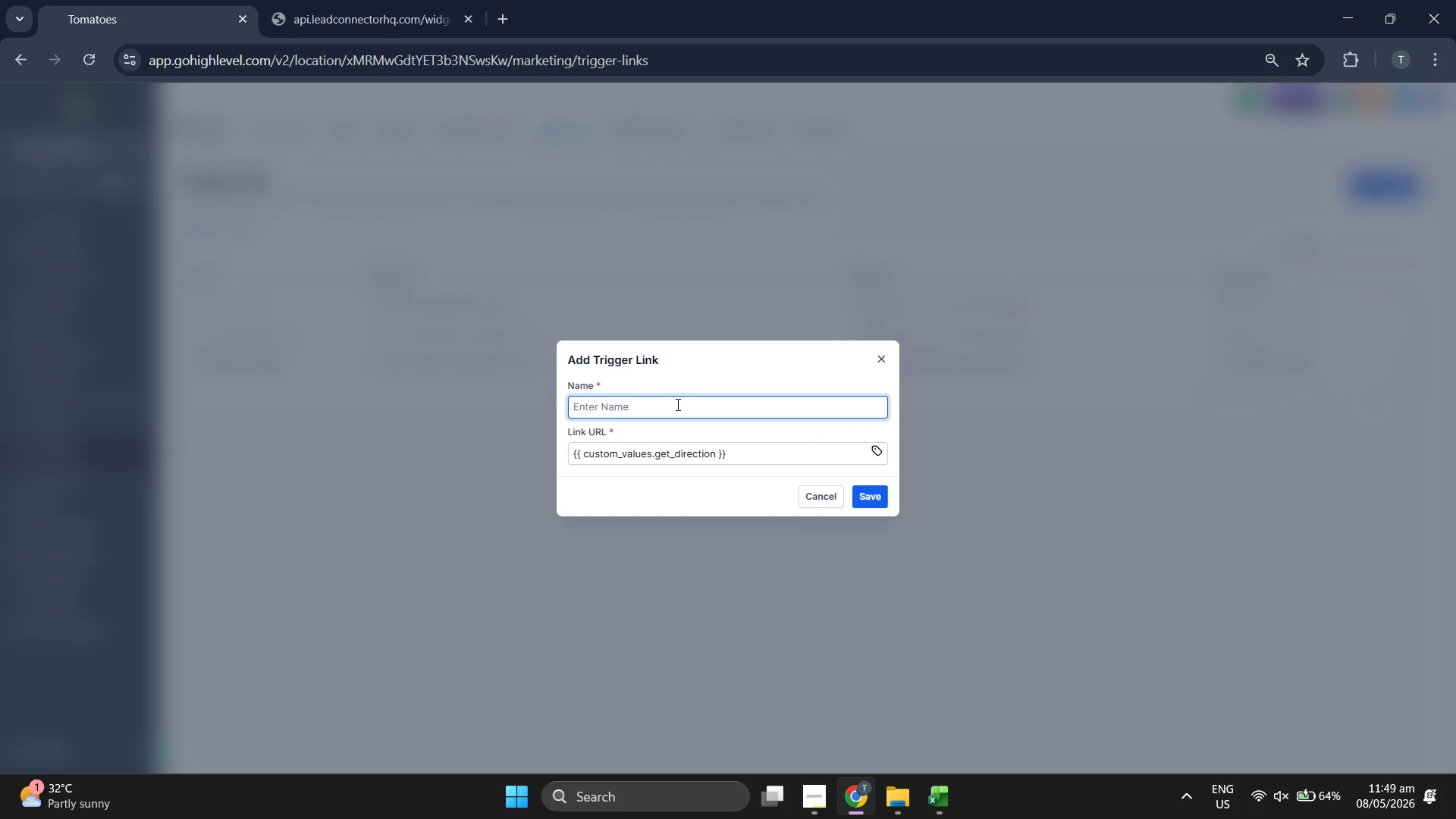 
type(get direction)
 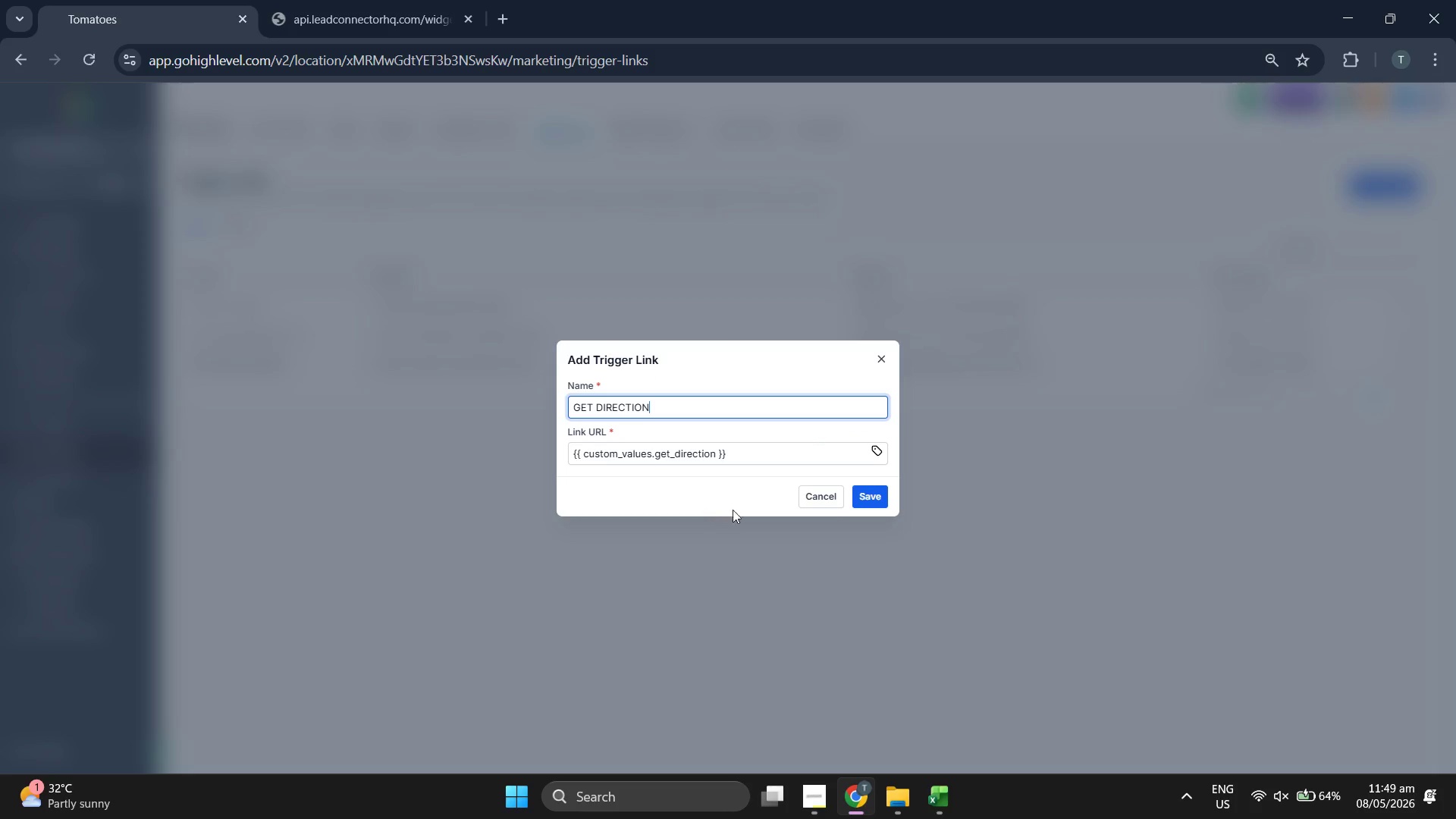 
left_click([881, 501])
 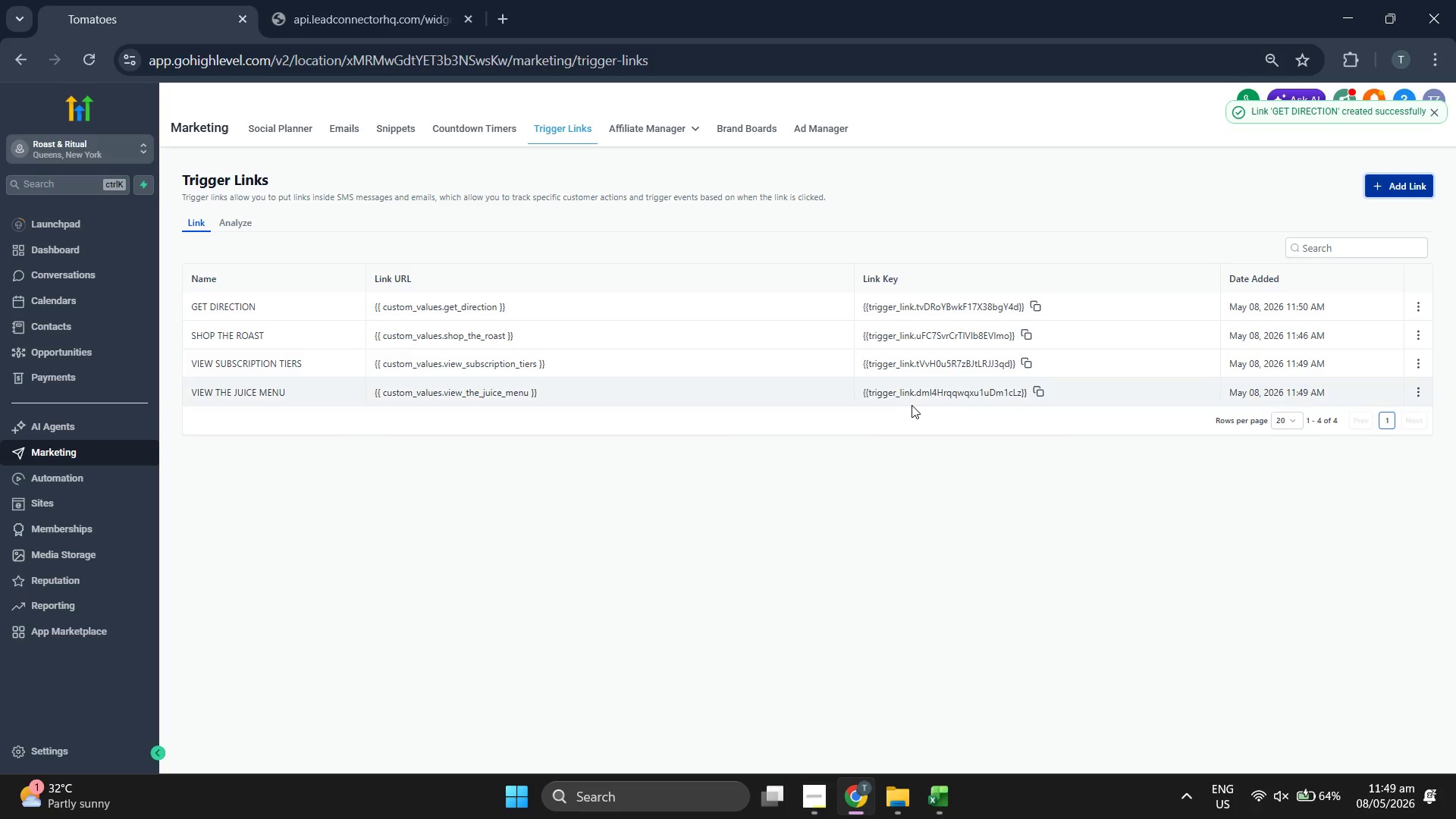 
left_click([1385, 184])
 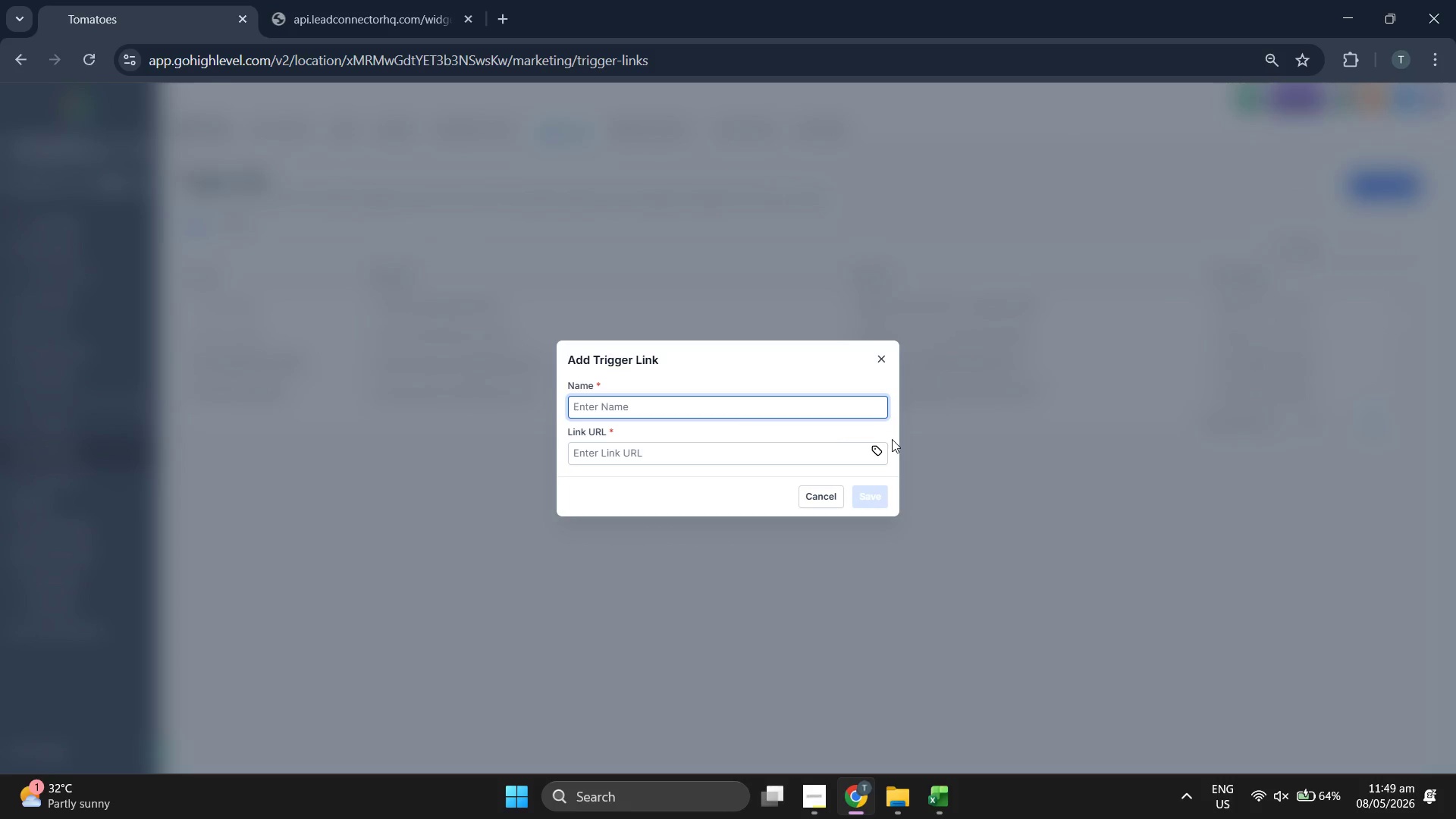 
left_click([880, 450])
 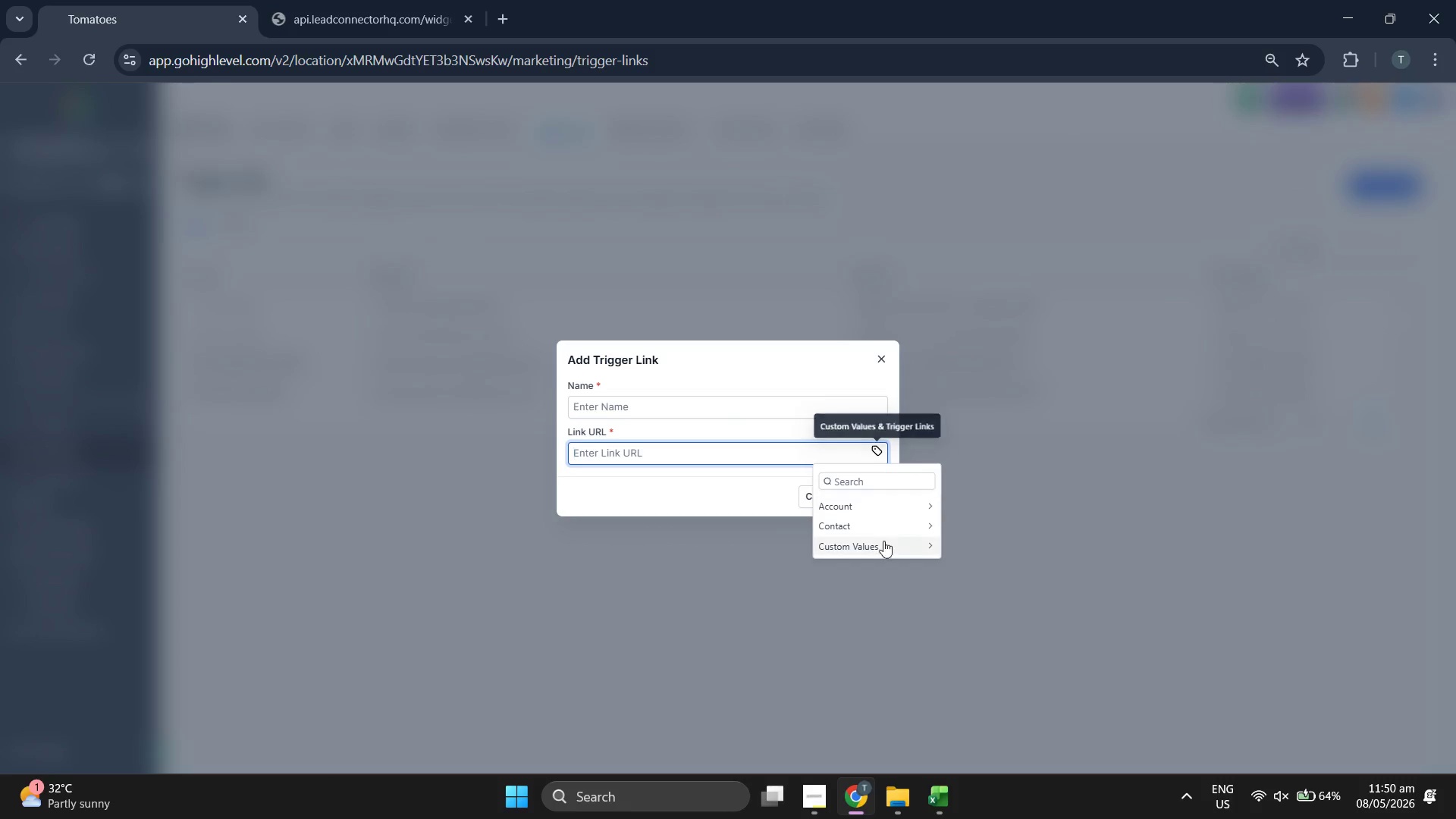 
left_click([883, 544])
 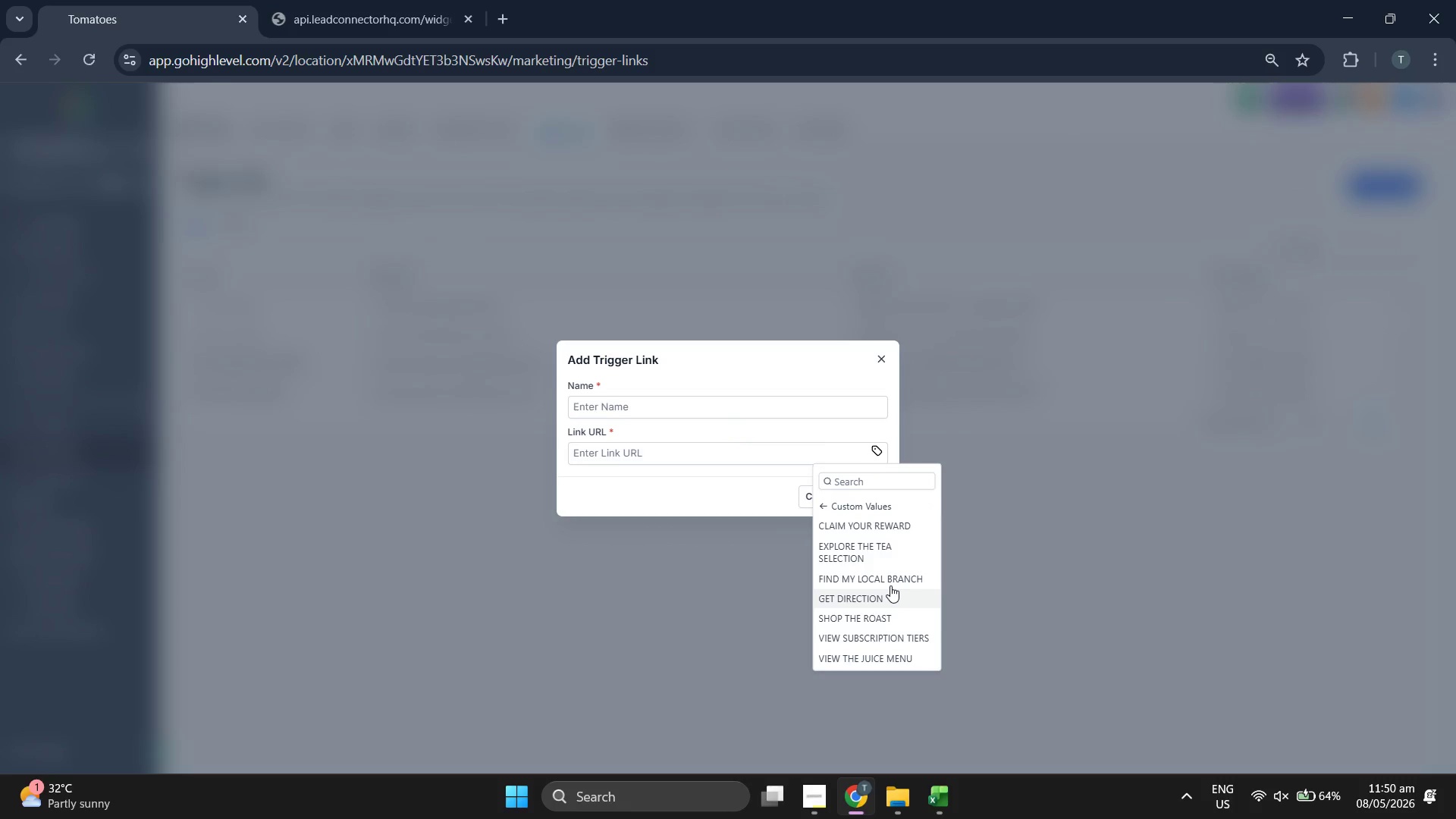 
left_click([891, 582])
 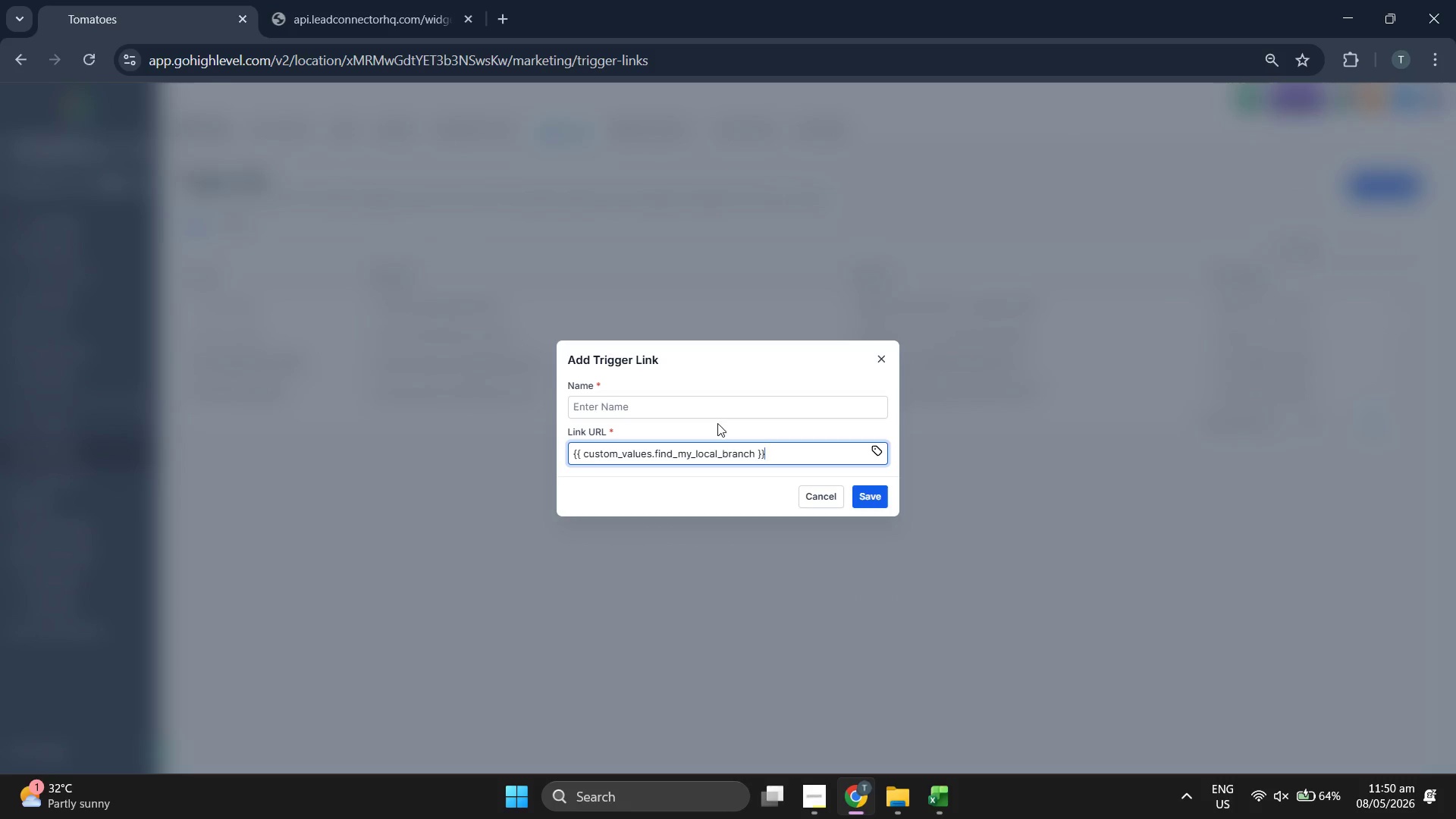 
left_click([716, 416])
 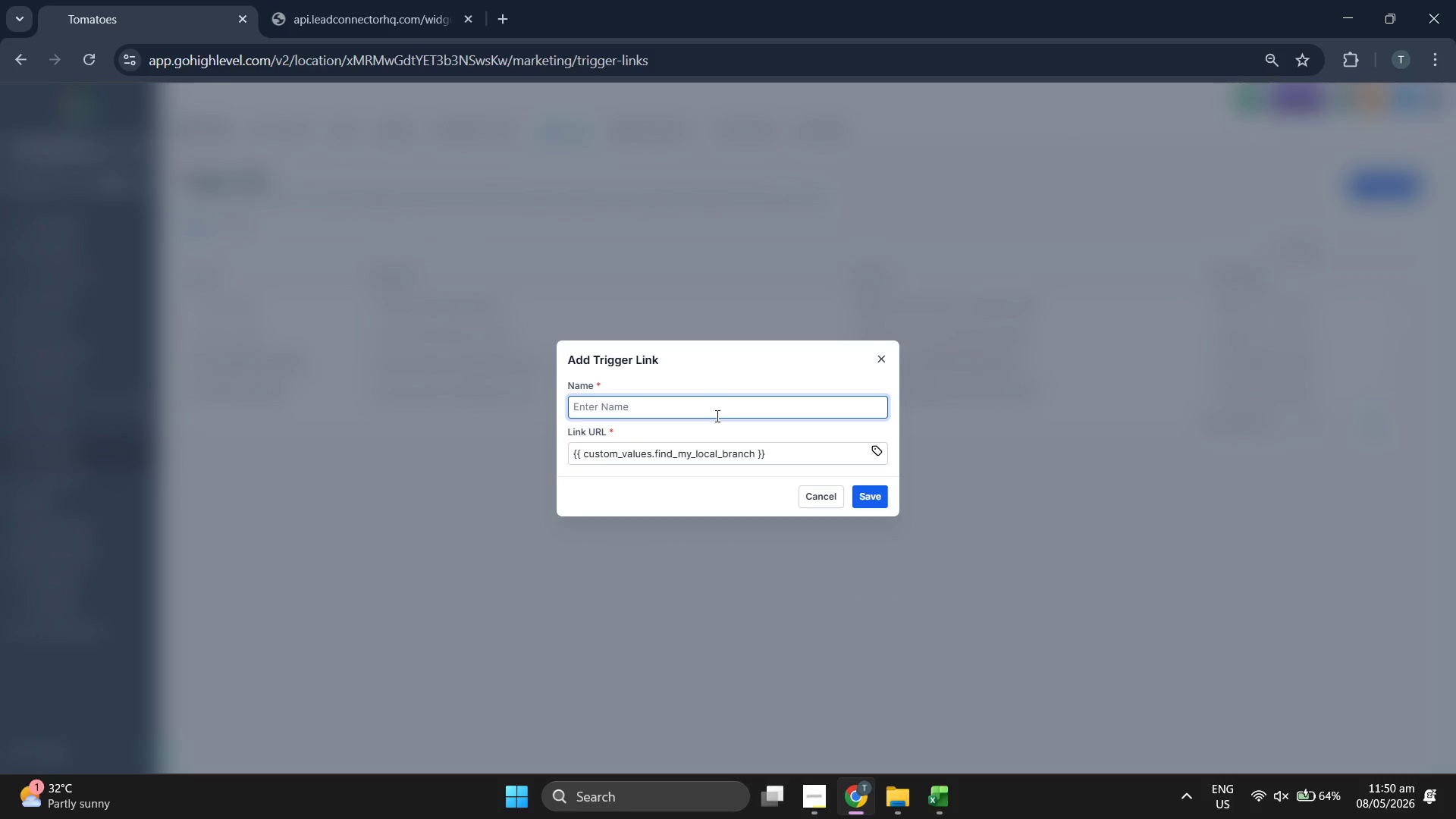 
type(find my local branch)
 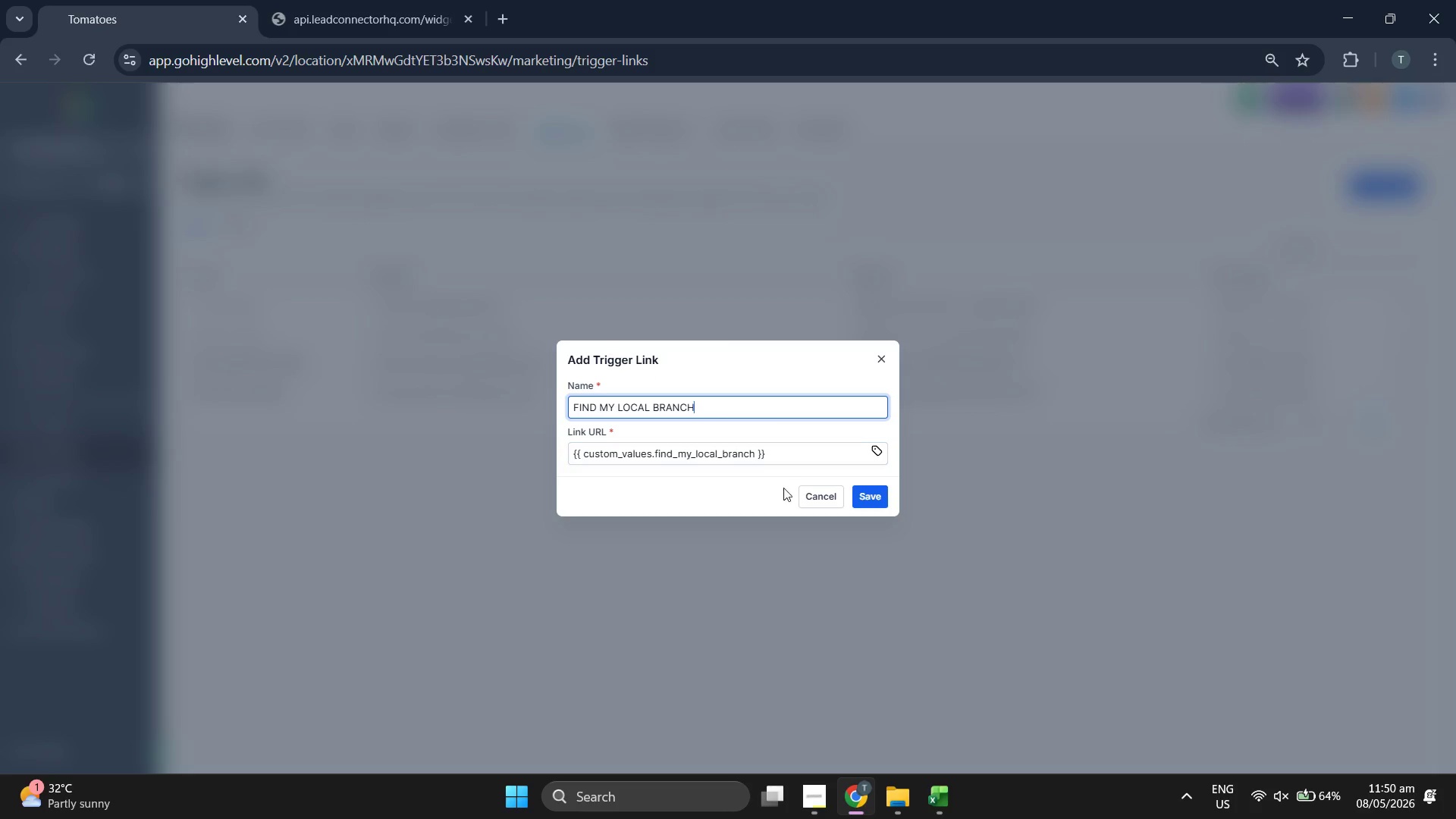 
left_click([874, 495])
 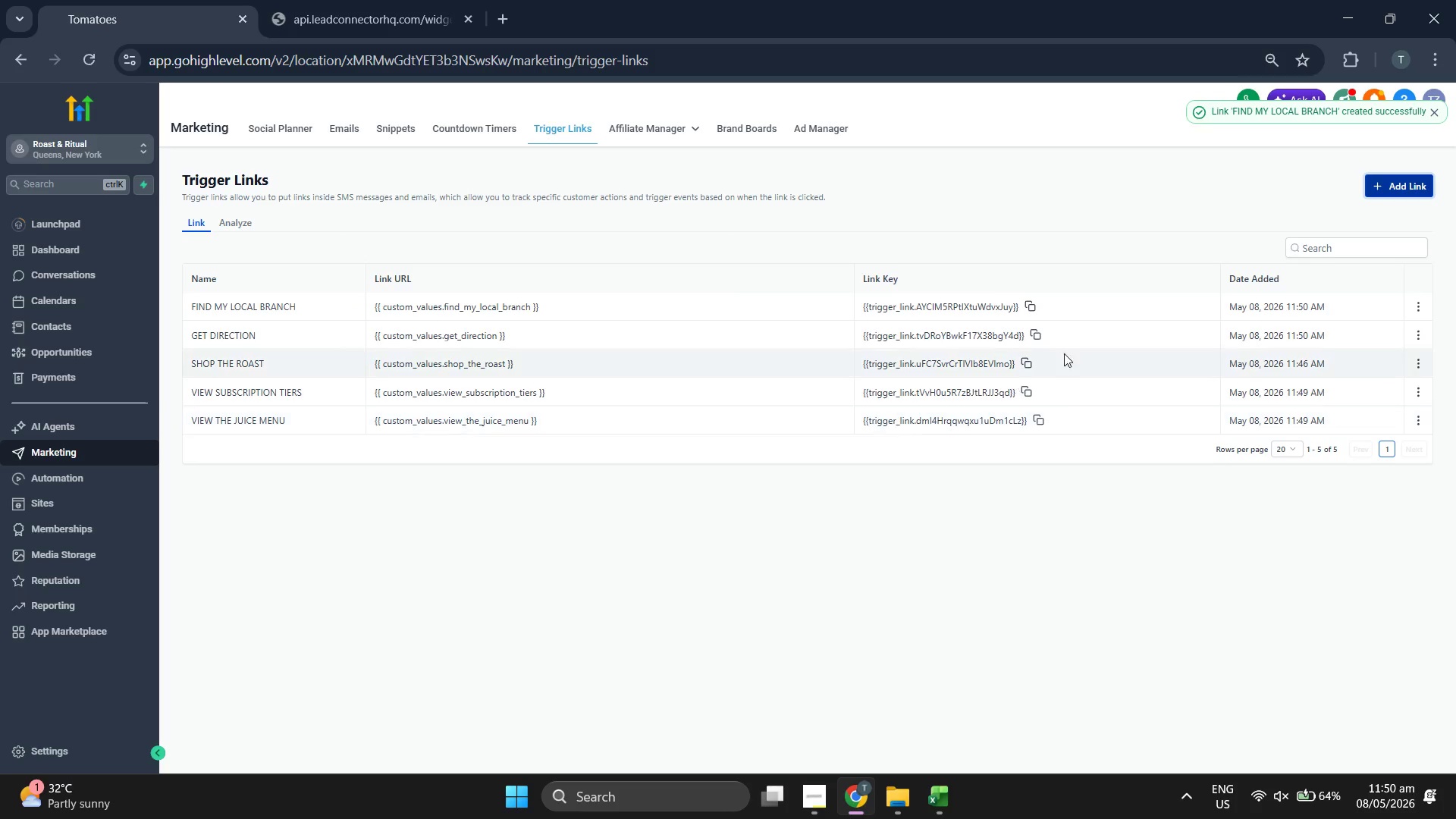 
left_click([1386, 190])
 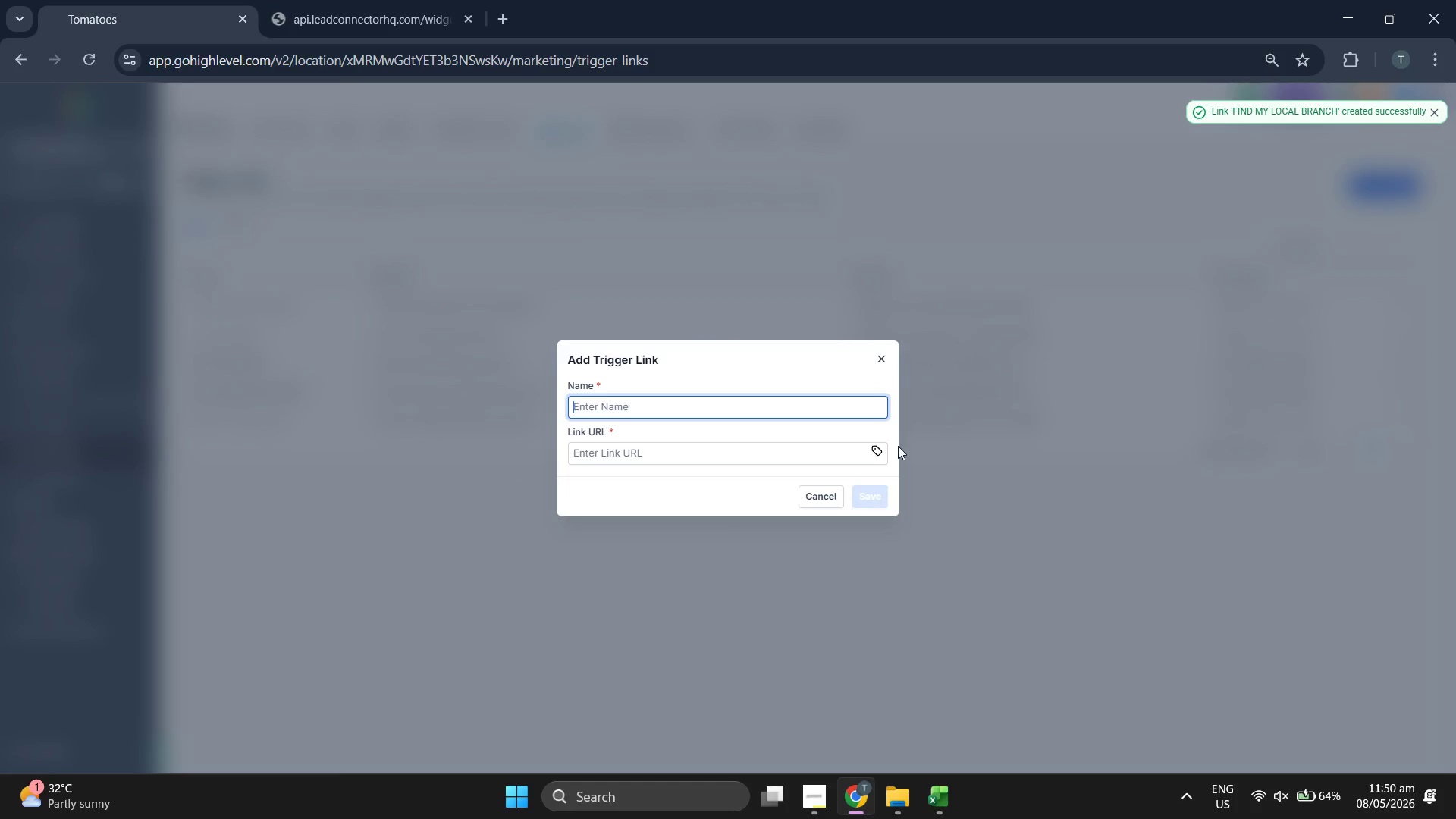 
left_click([880, 450])
 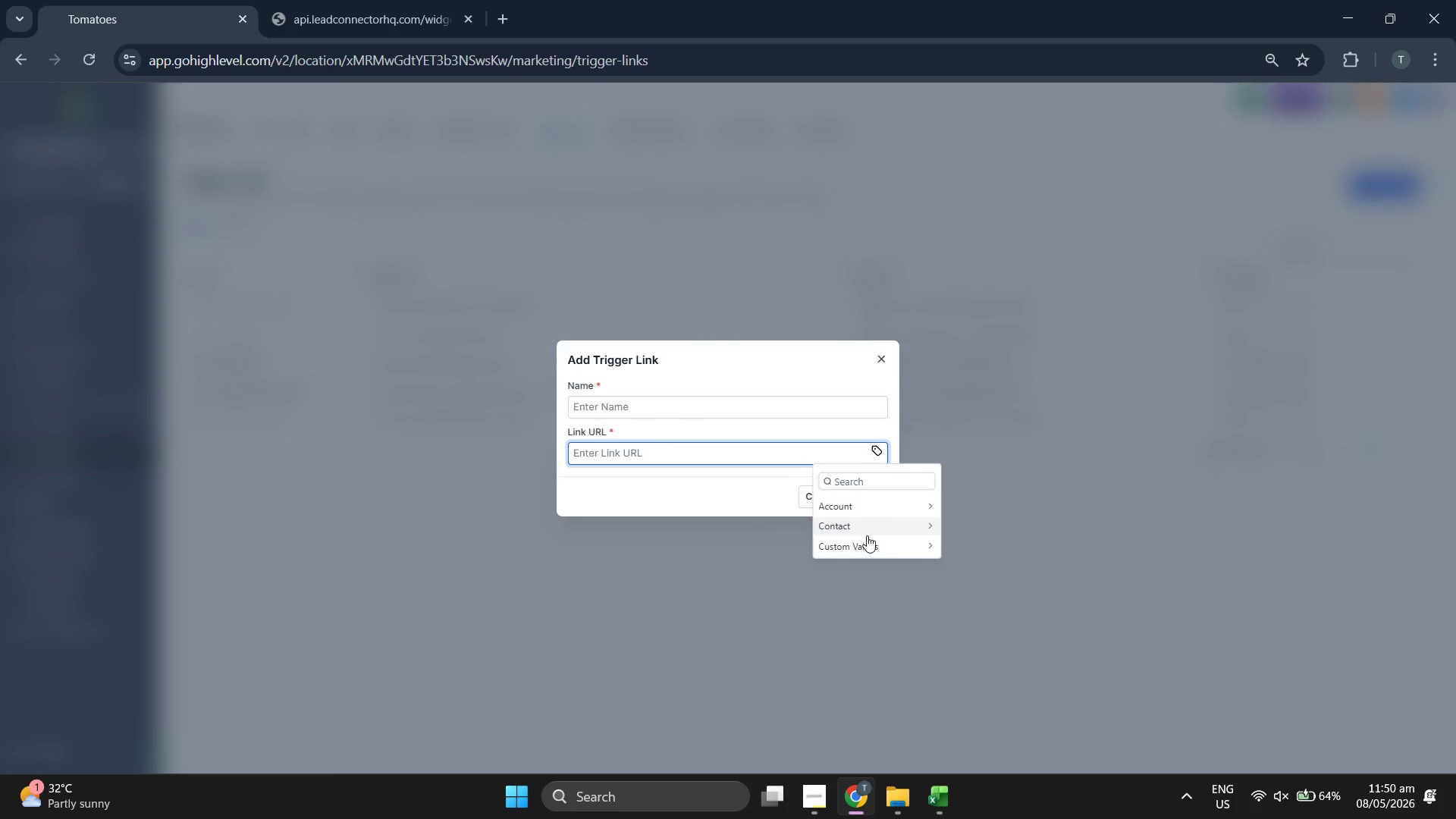 
left_click([865, 544])
 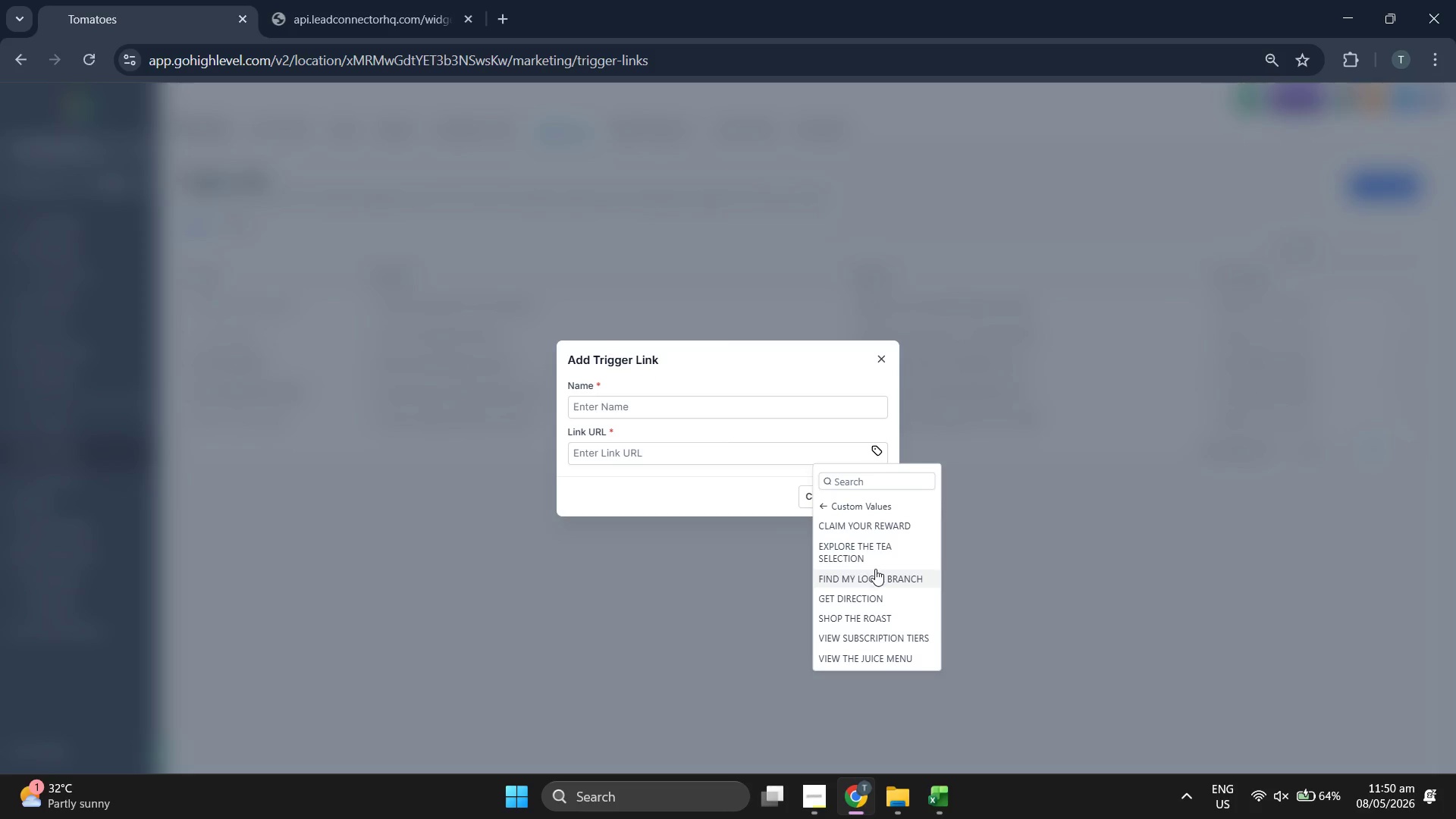 
left_click([875, 557])
 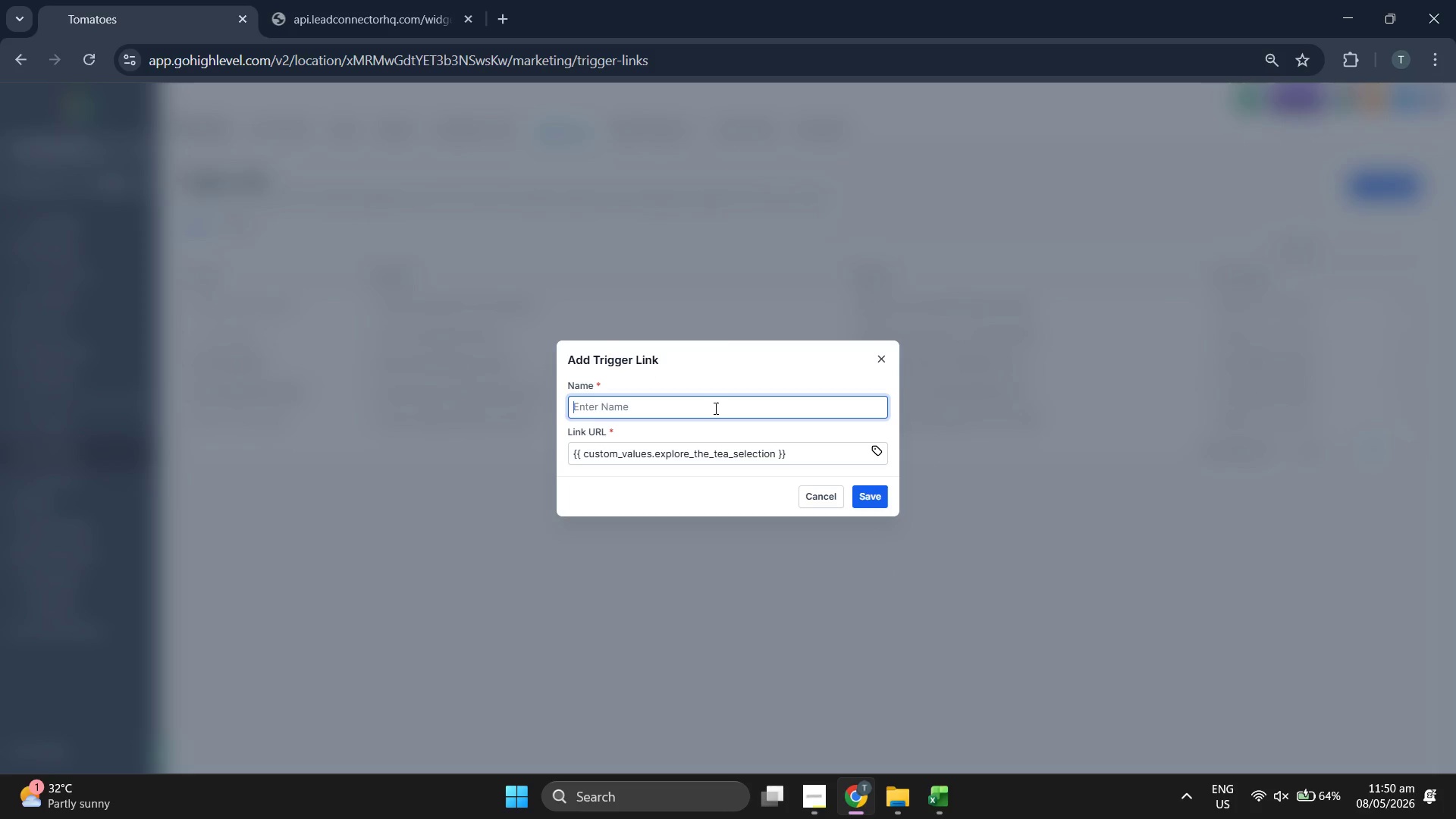 
type(EX)
key(Backspace)
key(Backspace)
type(explore the tea selection)
 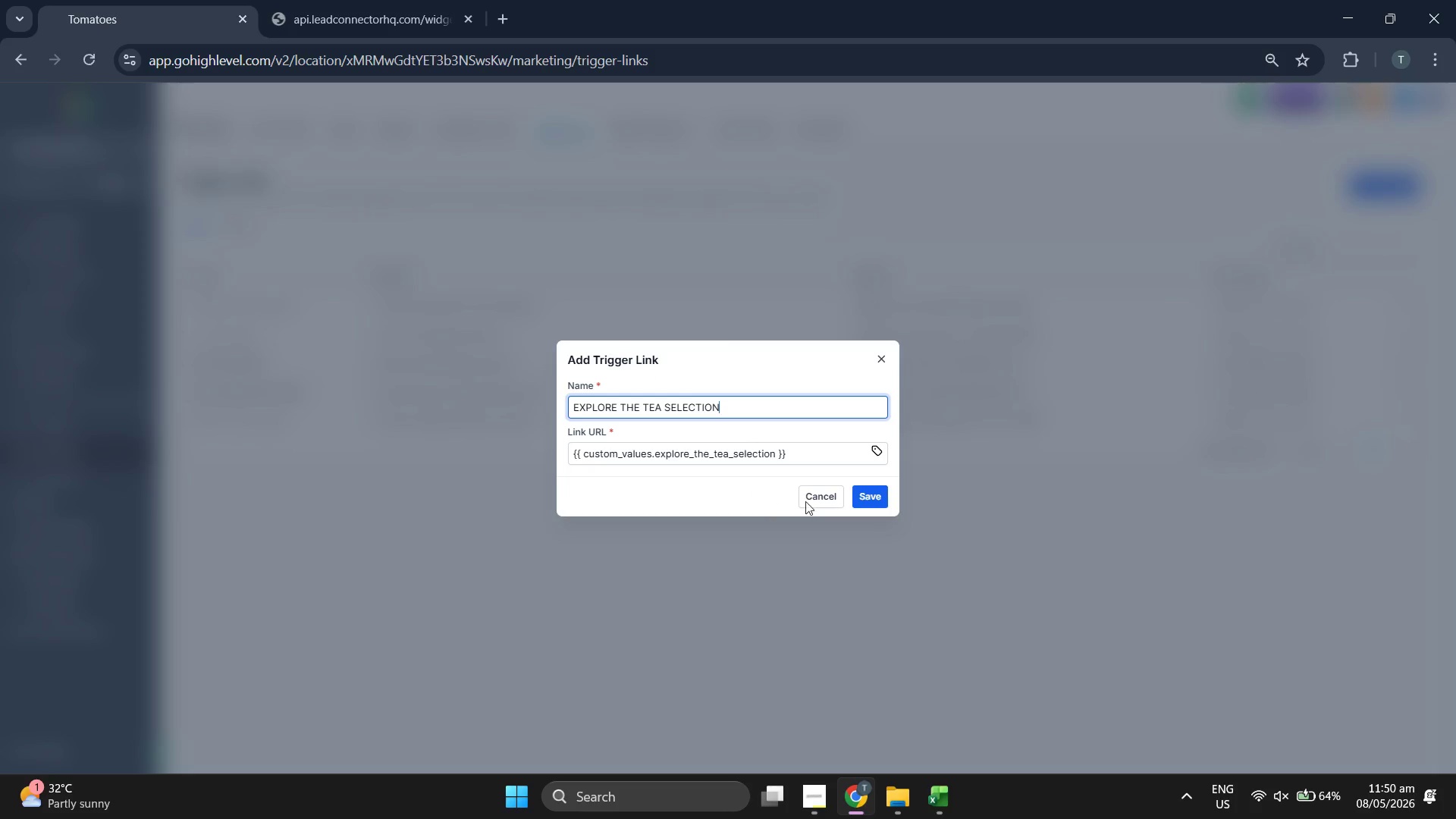 
left_click([858, 497])
 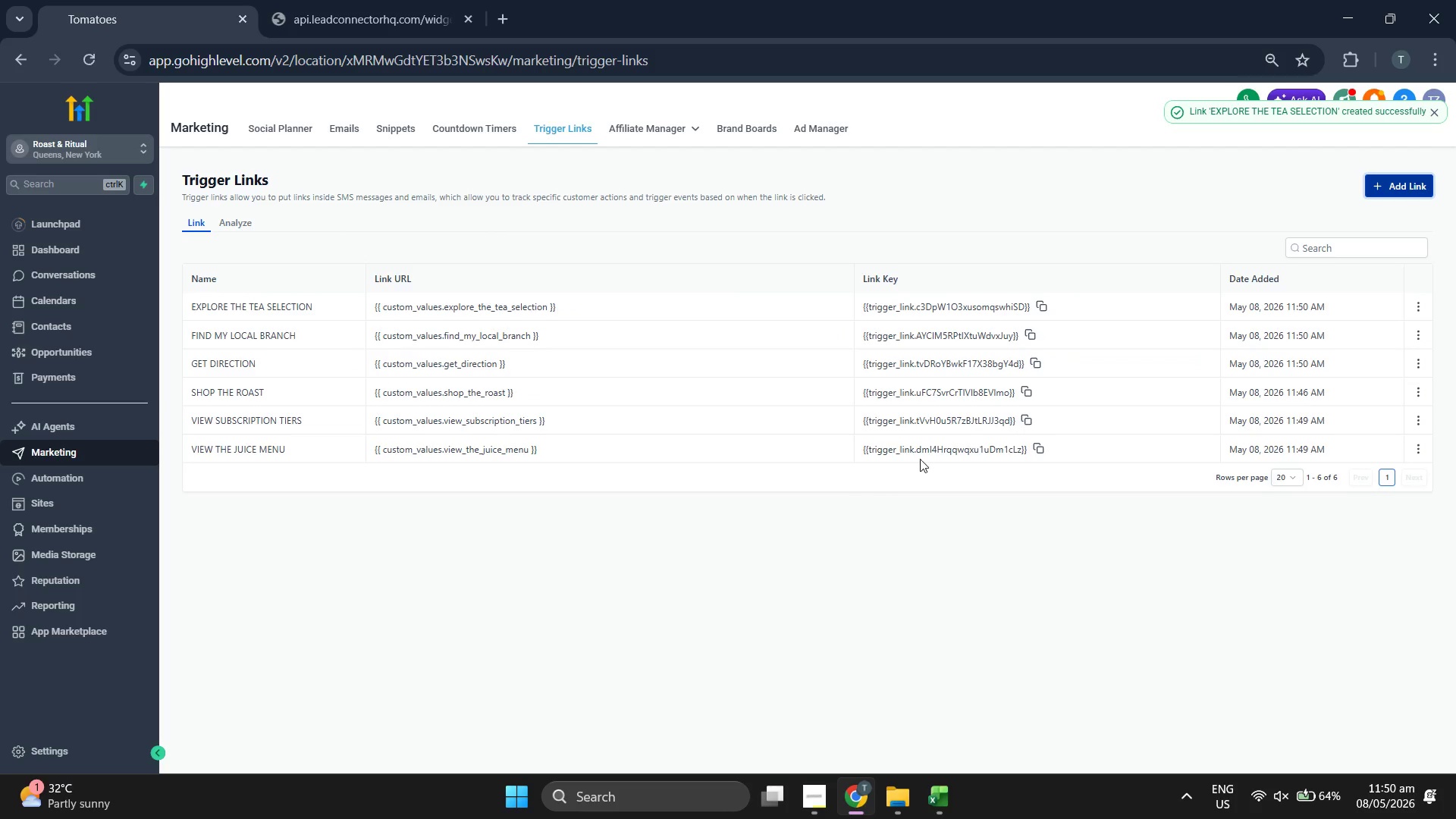 
left_click([1396, 184])
 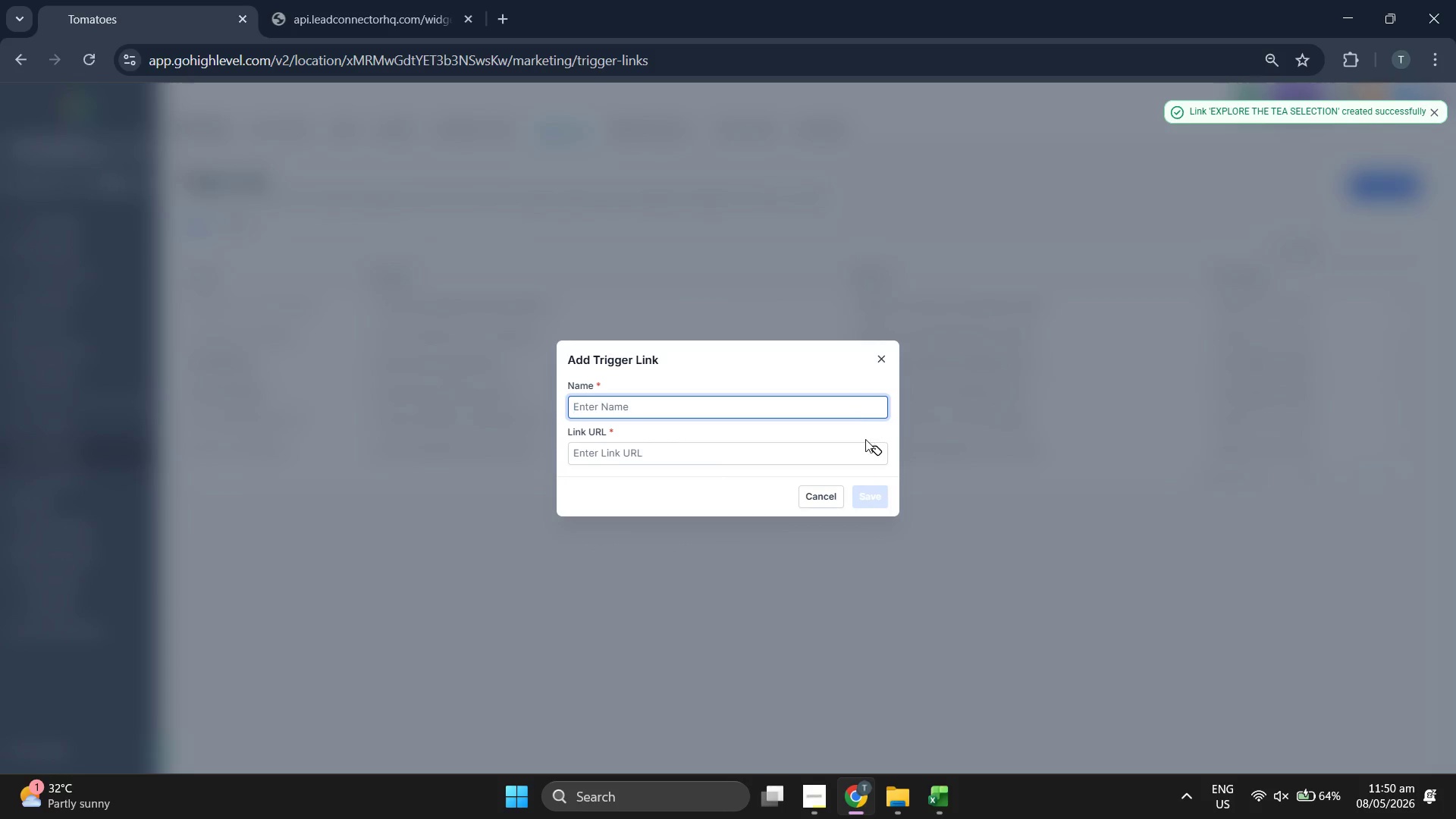 
left_click([877, 447])
 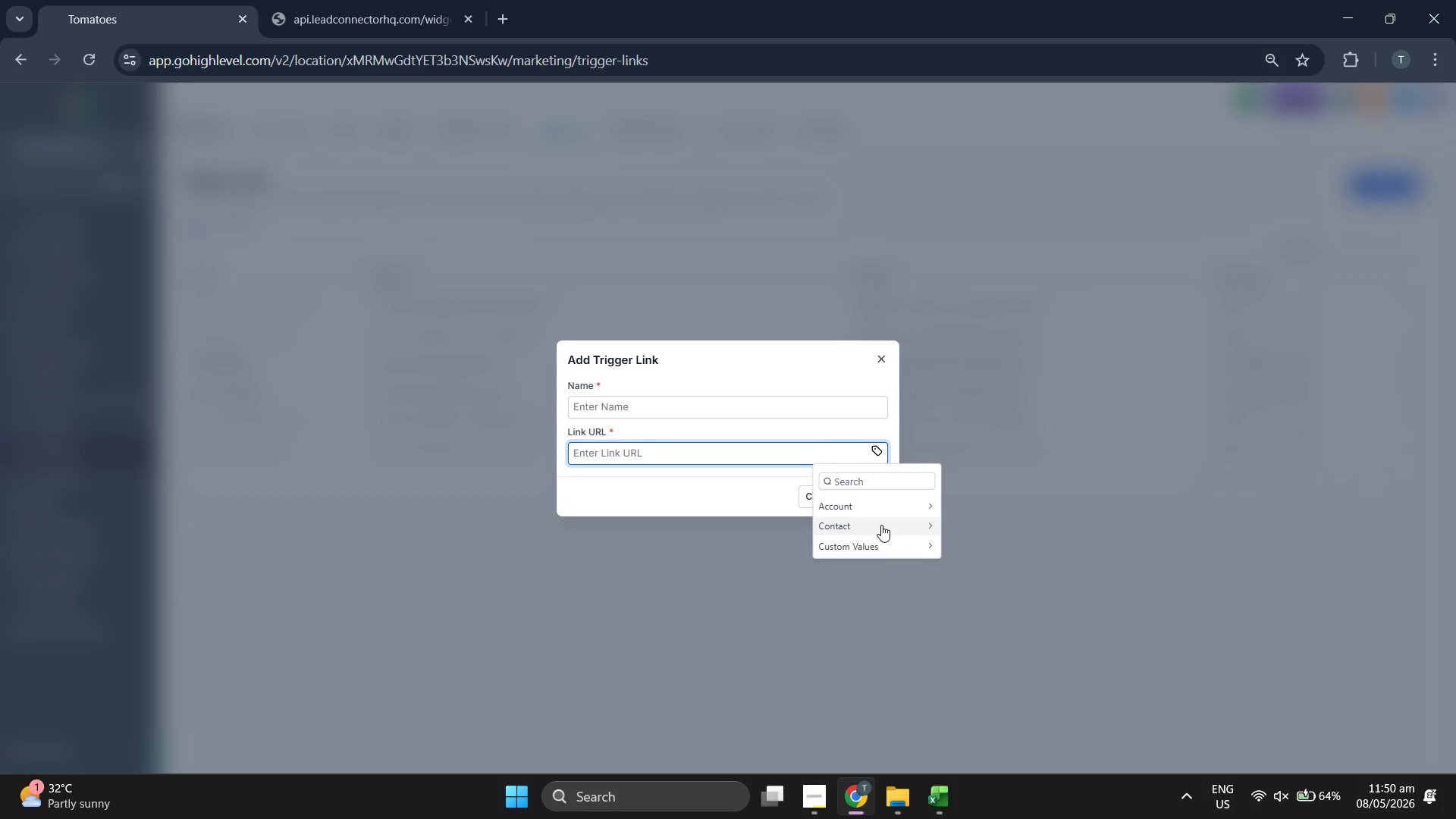 
left_click([881, 546])
 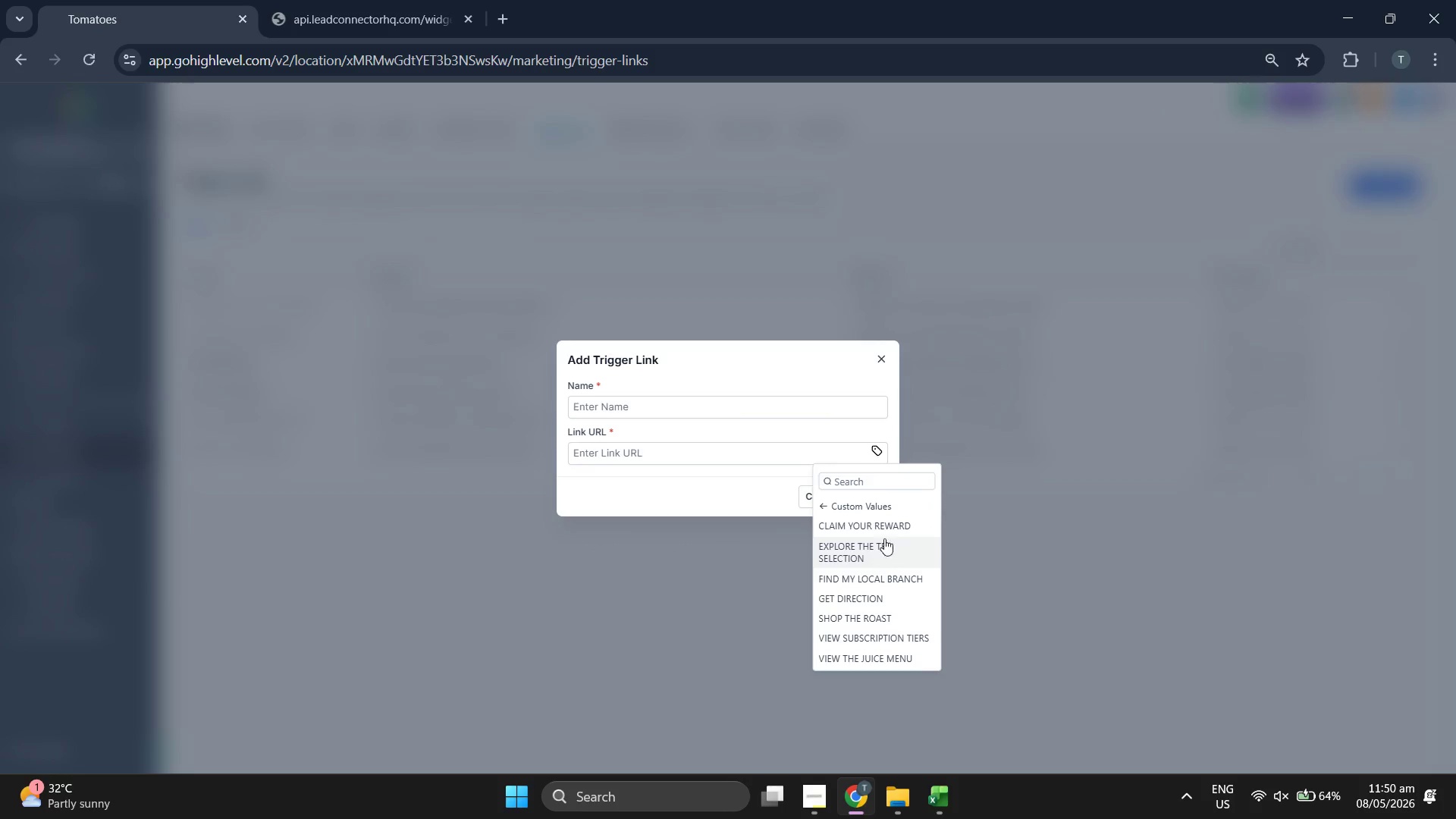 
left_click([886, 526])
 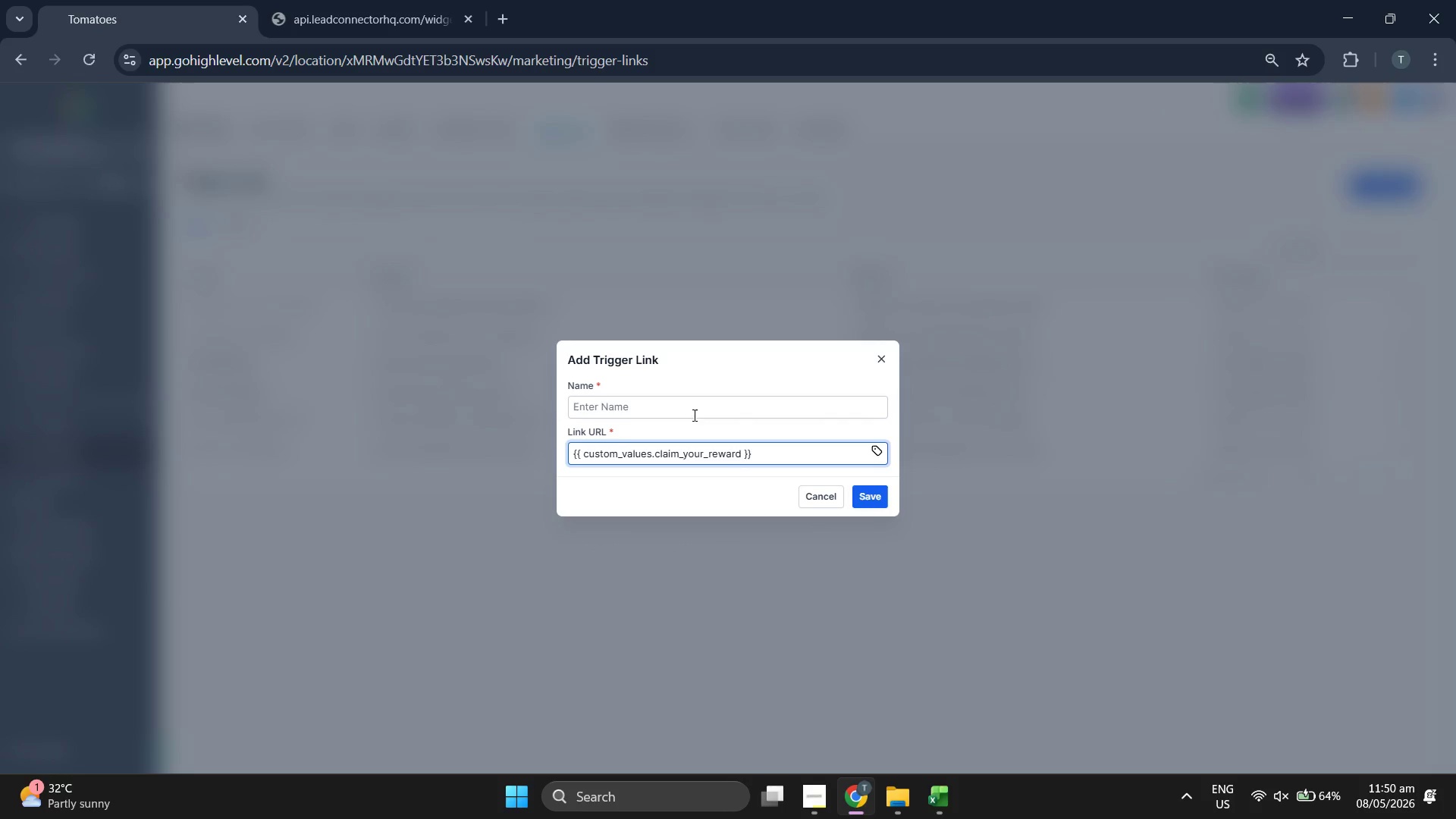 
type(claim your reward)
 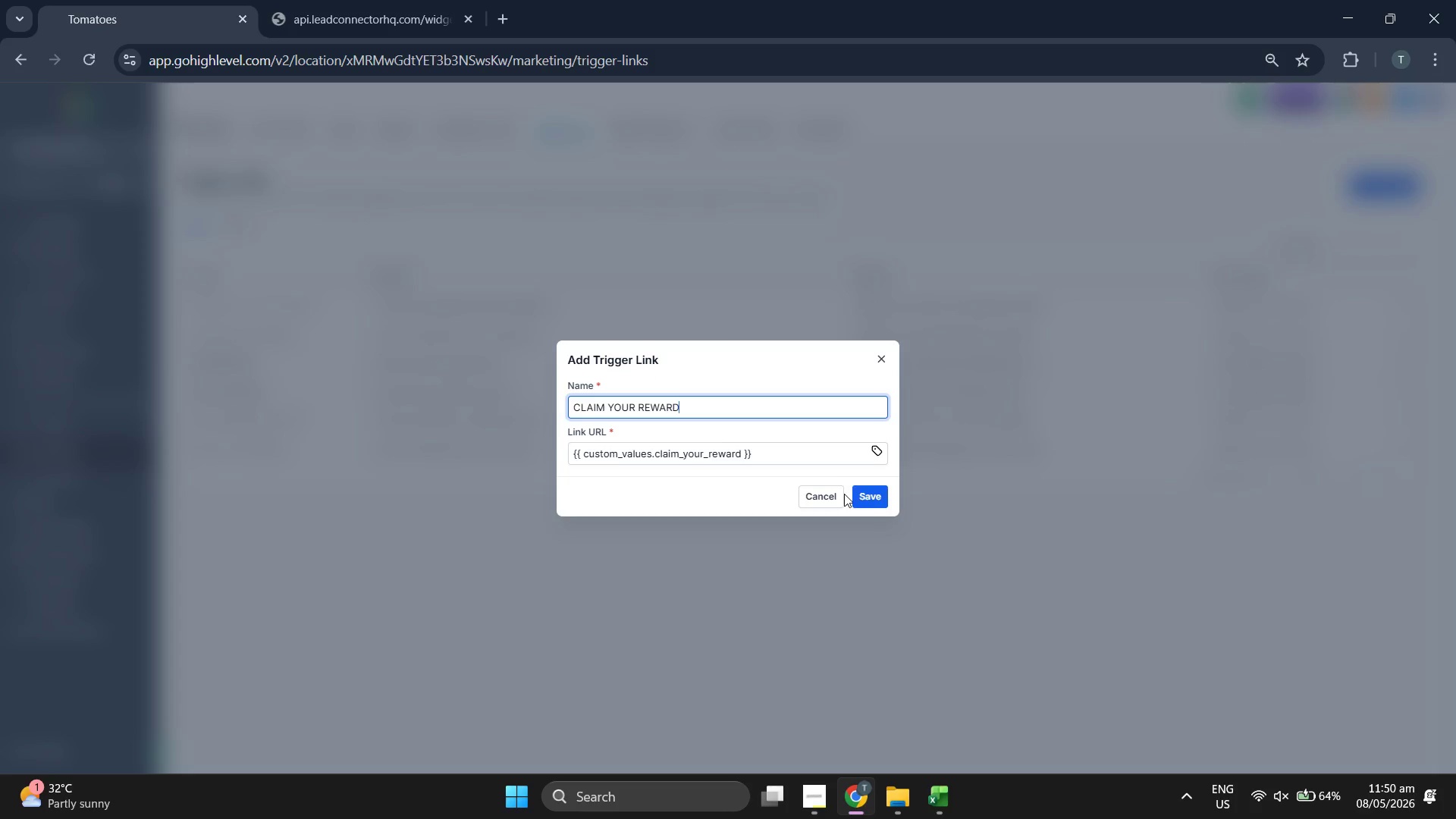 
left_click([871, 509])
 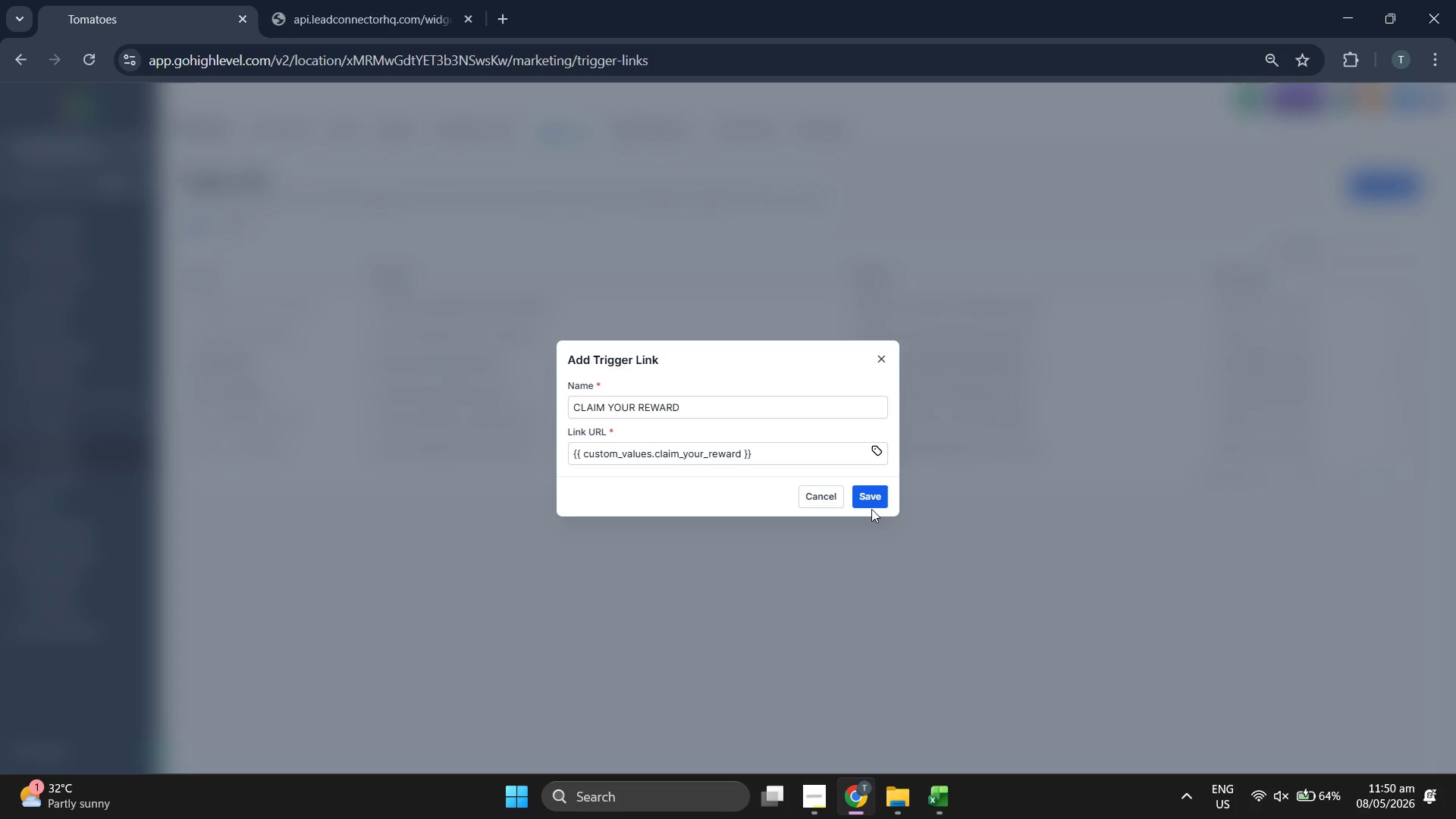 
left_click([877, 504])
 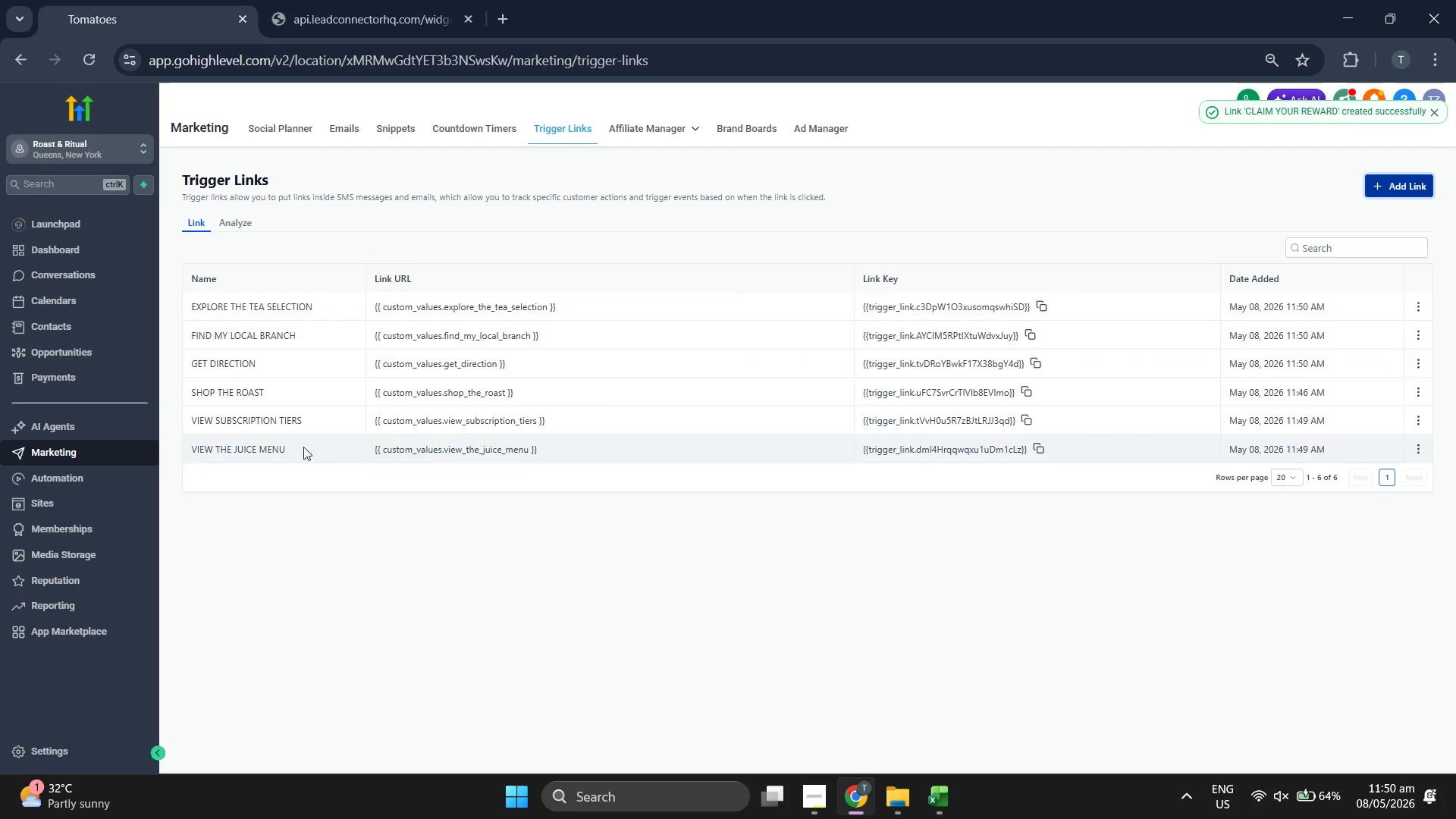 
left_click([116, 331])